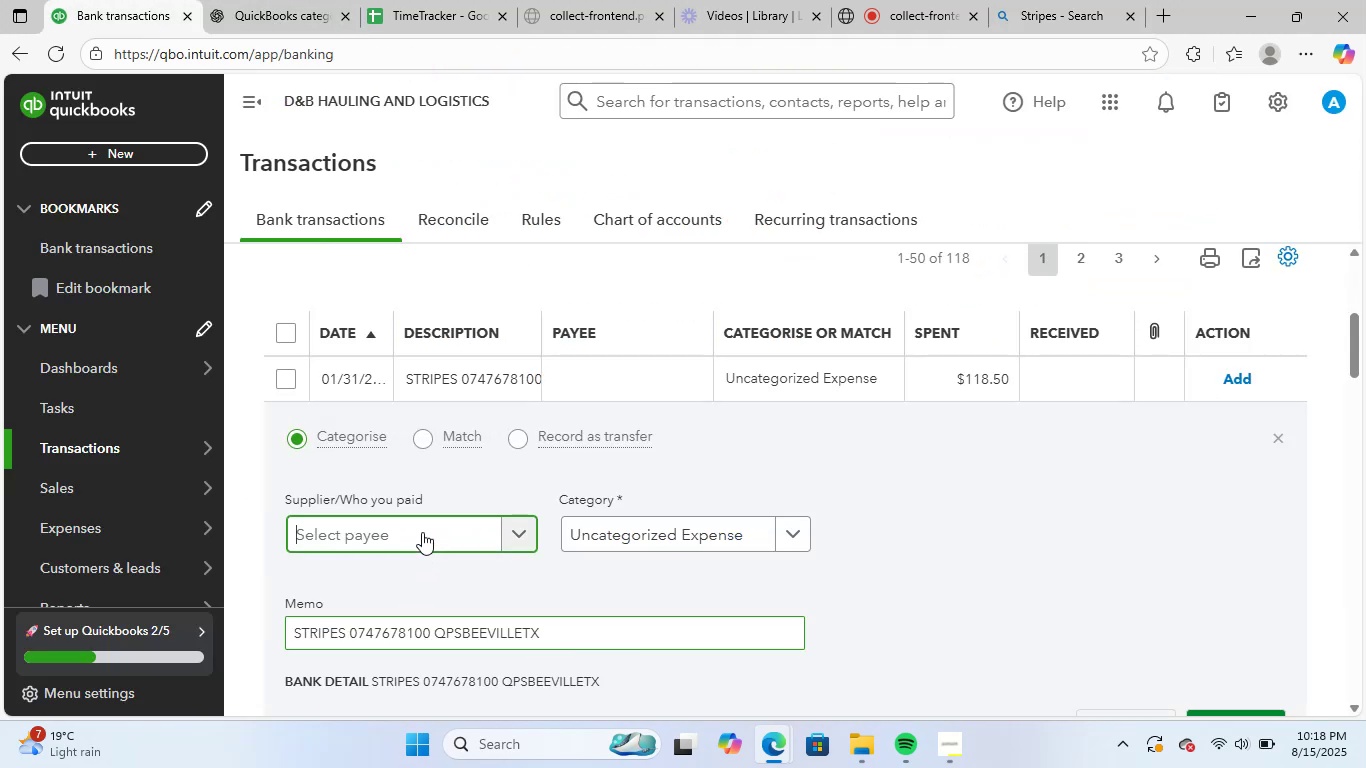 
key(Control+V)
 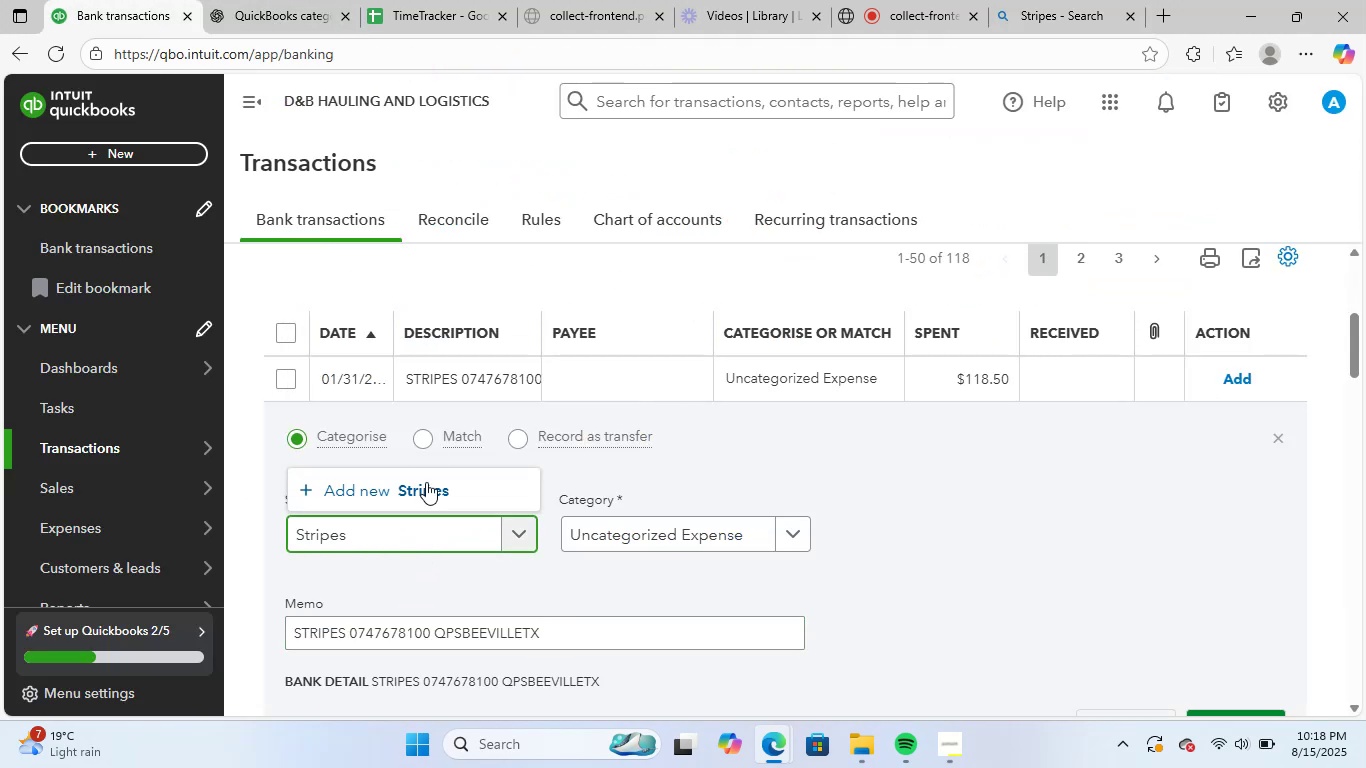 
left_click([426, 498])
 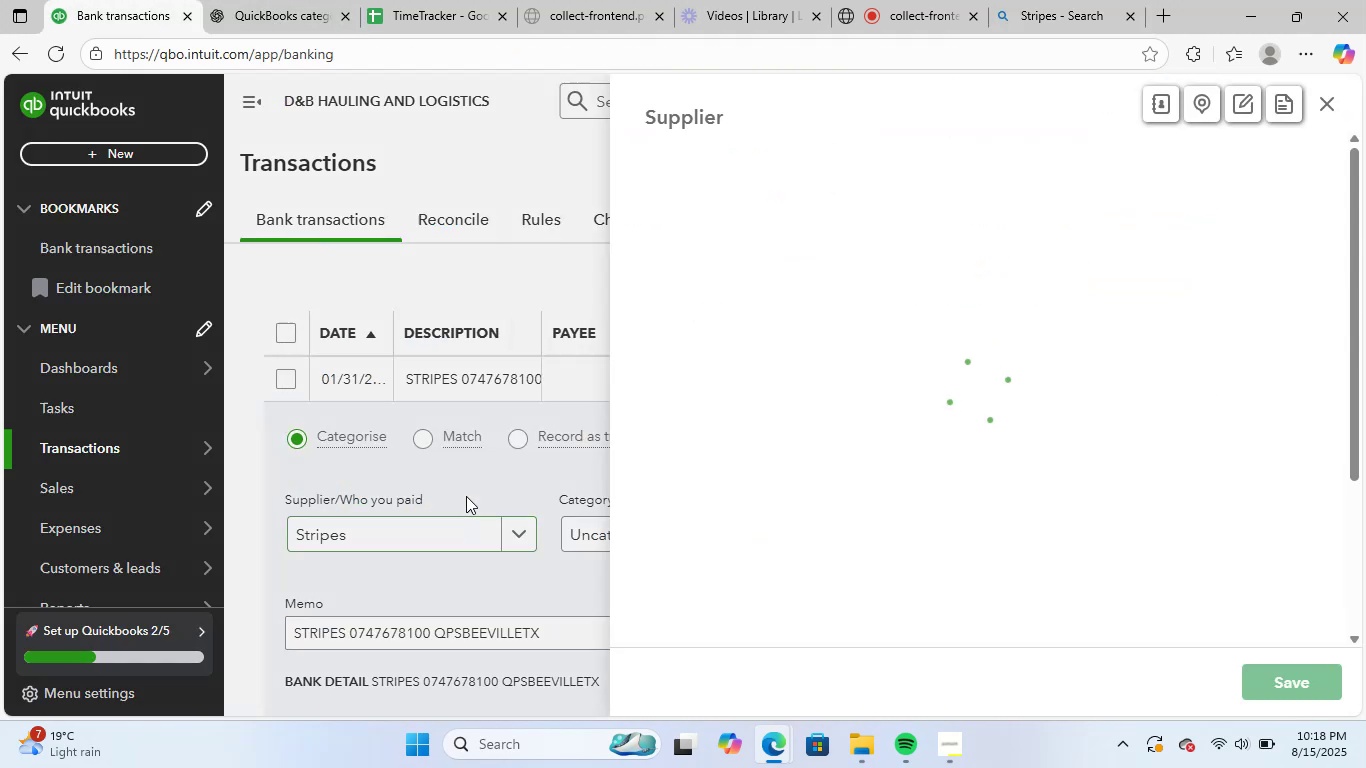 
mouse_move([608, 484])
 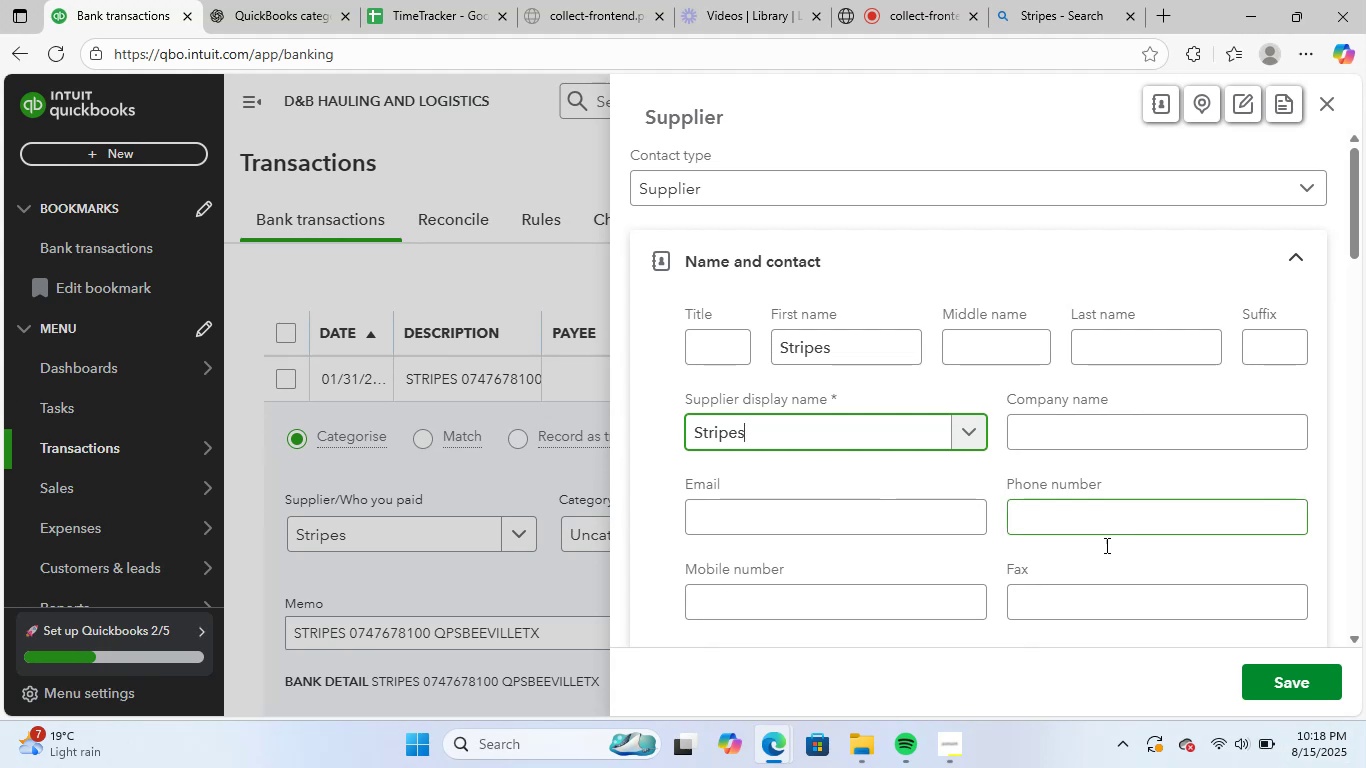 
left_click([1309, 680])
 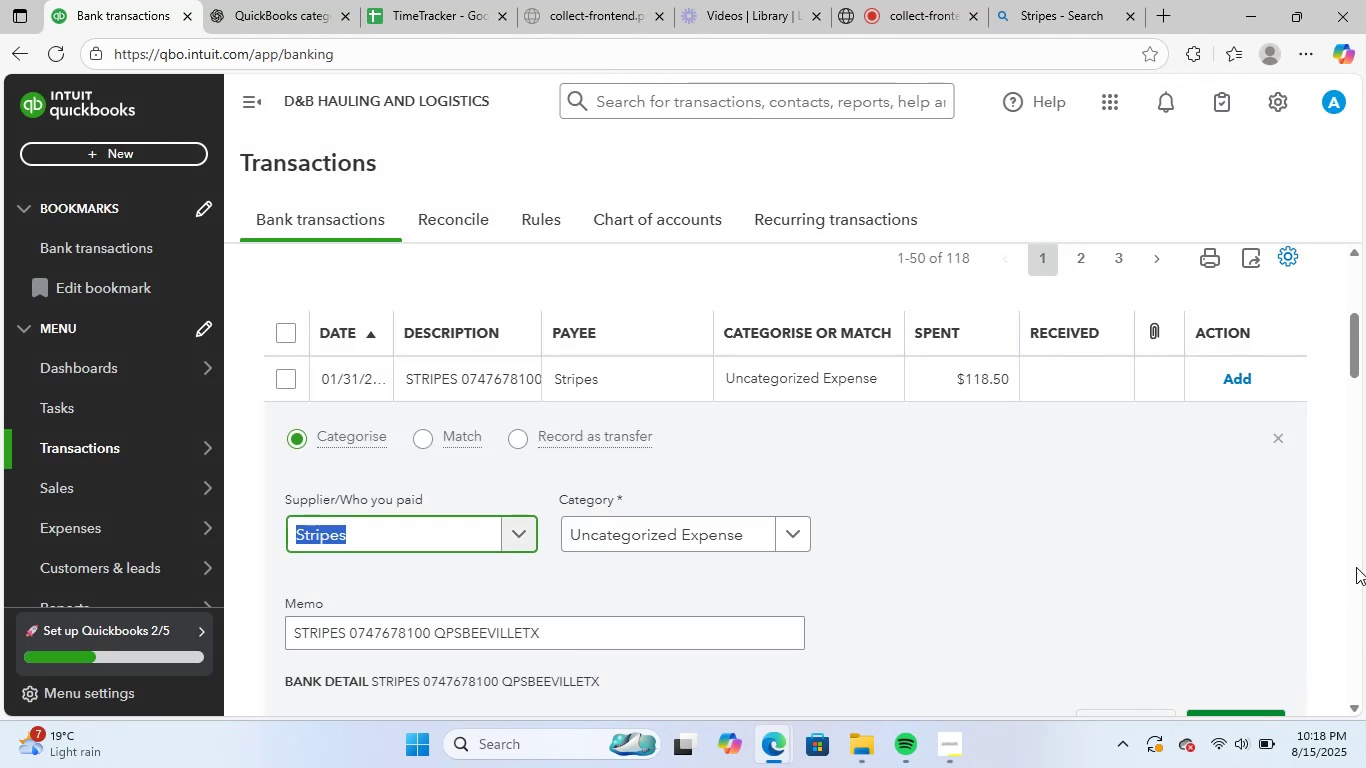 
left_click([698, 530])
 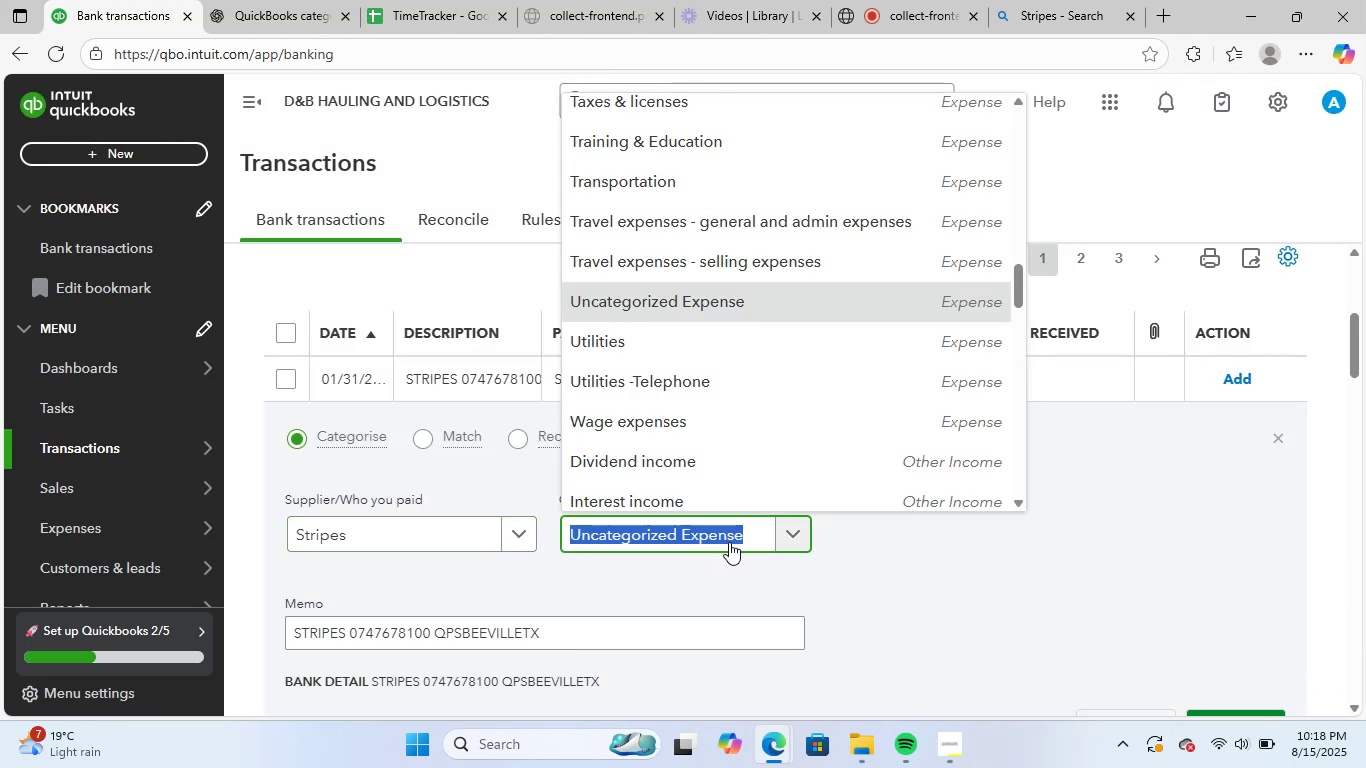 
type(si)
key(Backspace)
type(up)
 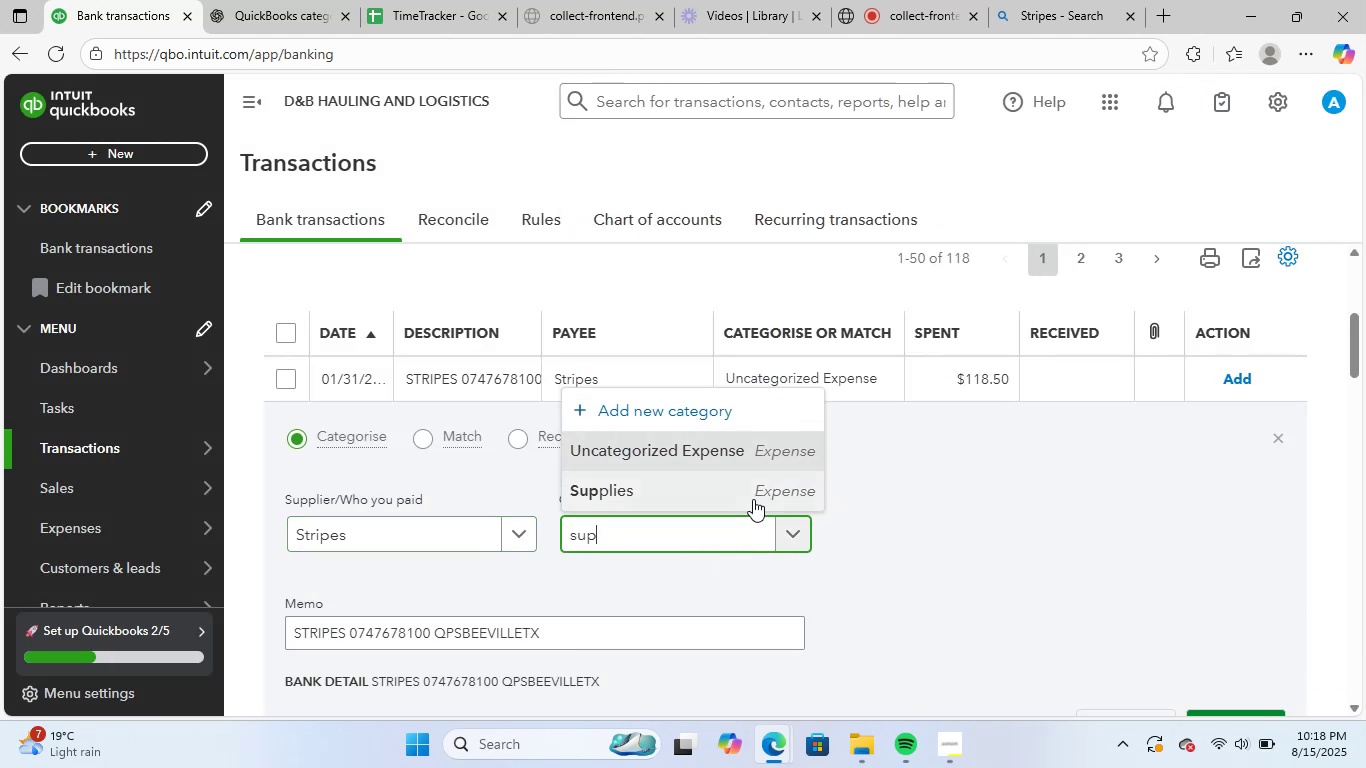 
scroll: coordinate [946, 537], scroll_direction: down, amount: 1.0
 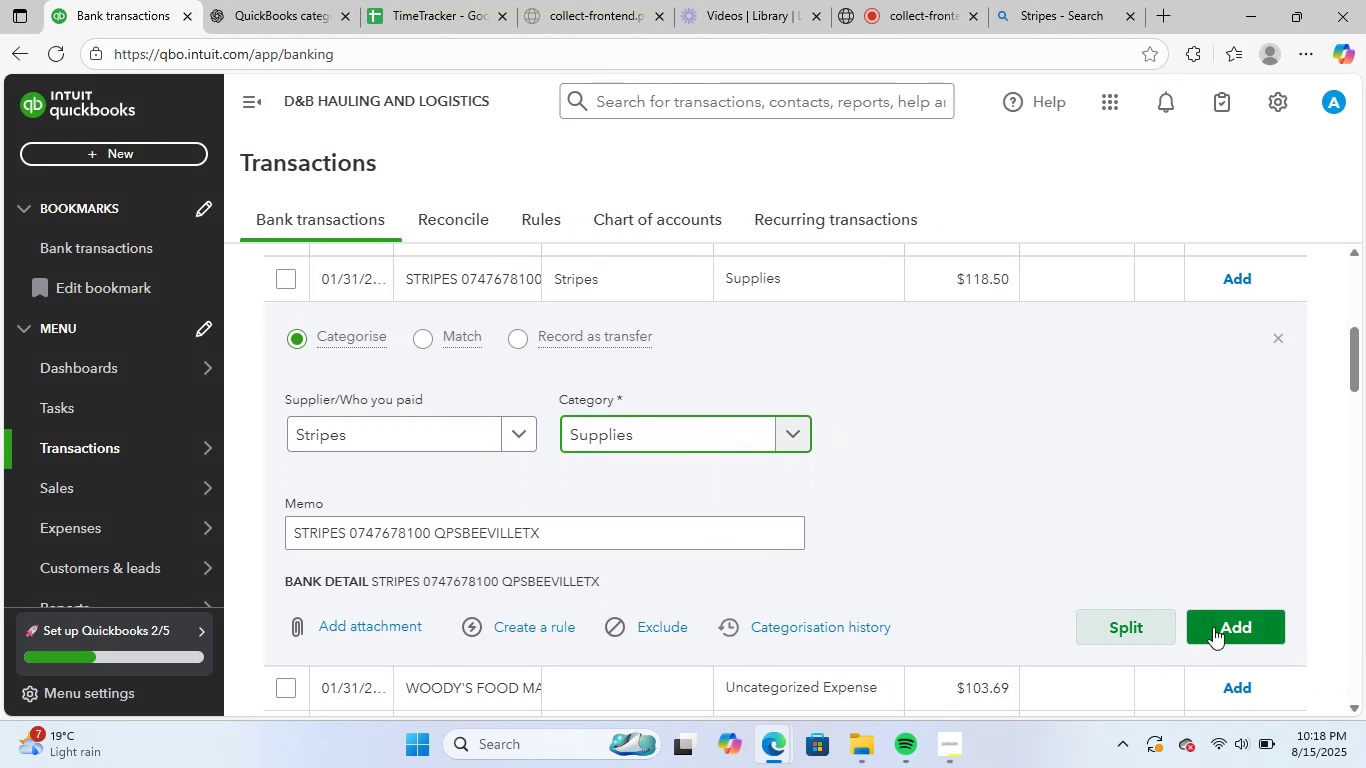 
left_click([1227, 622])
 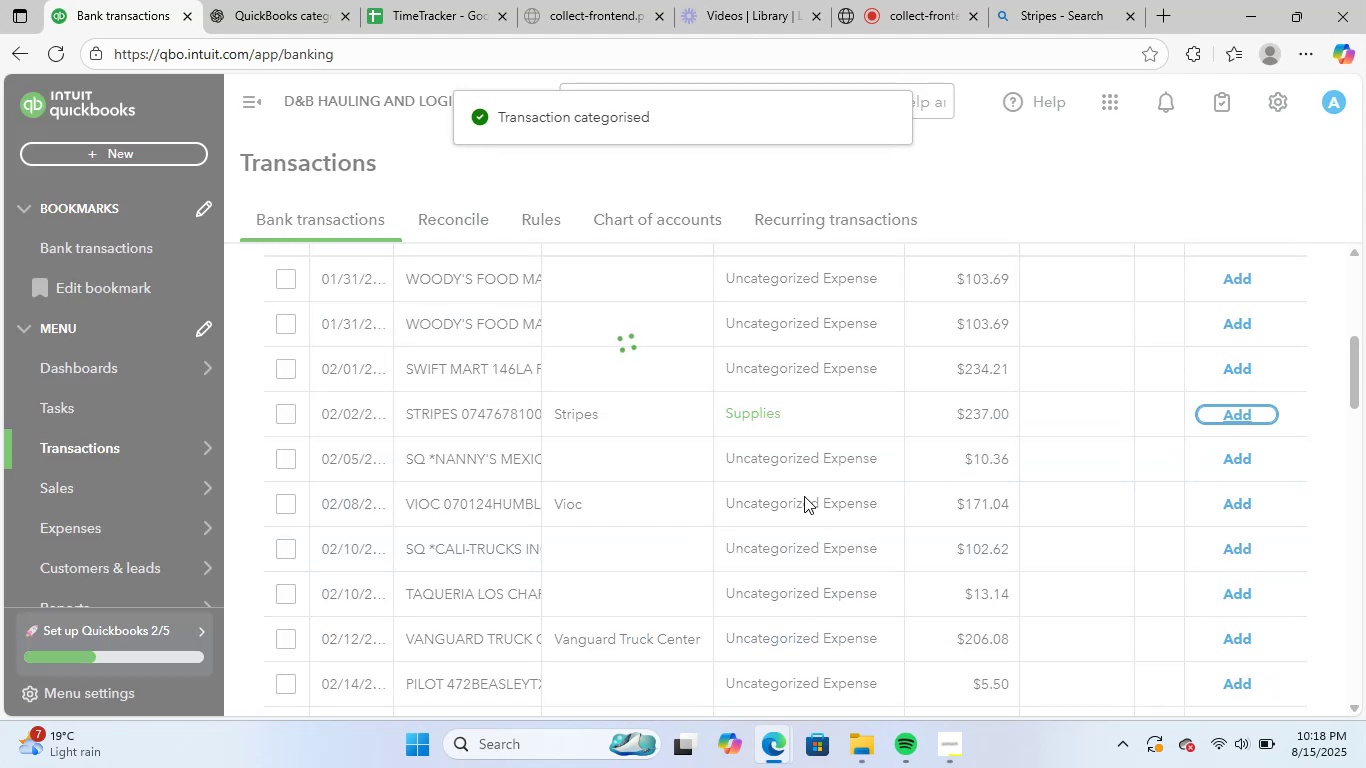 
wait(6.73)
 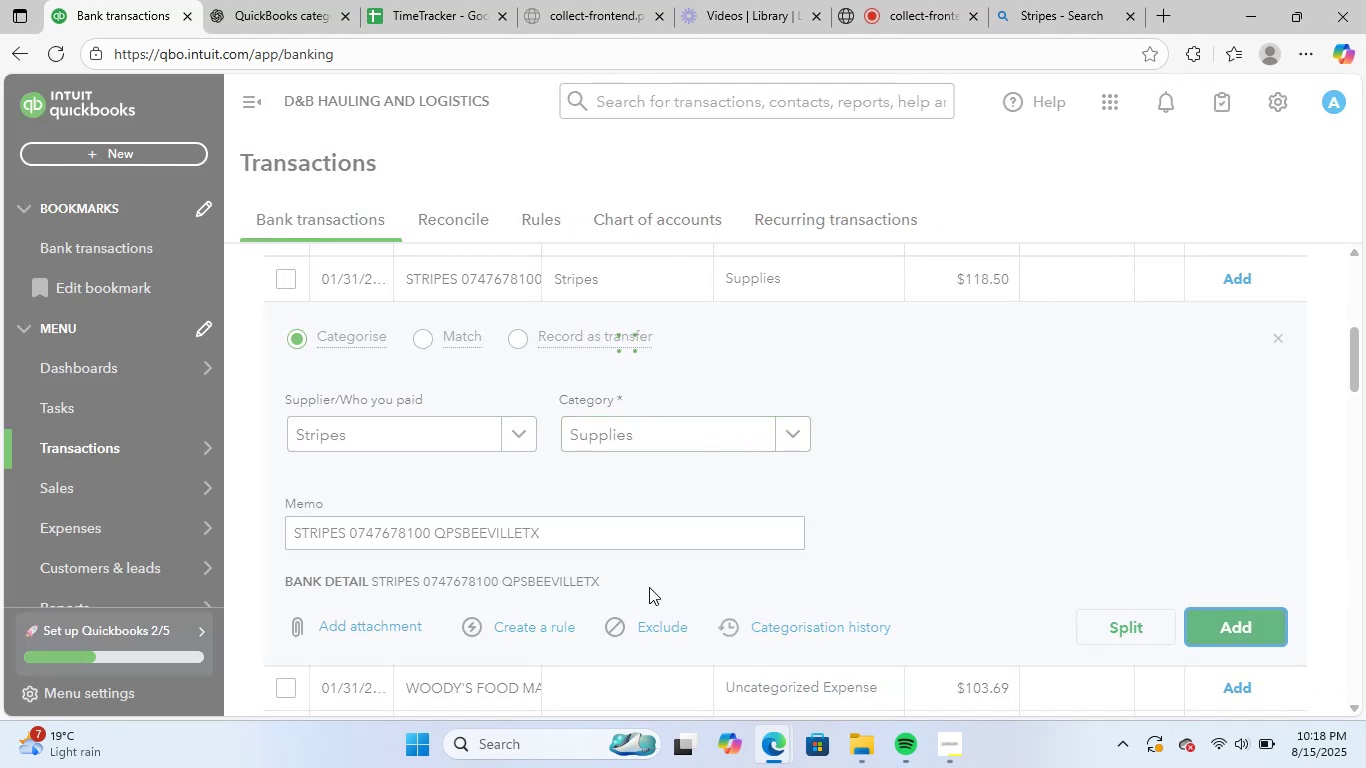 
scroll: coordinate [697, 540], scroll_direction: up, amount: 1.0
 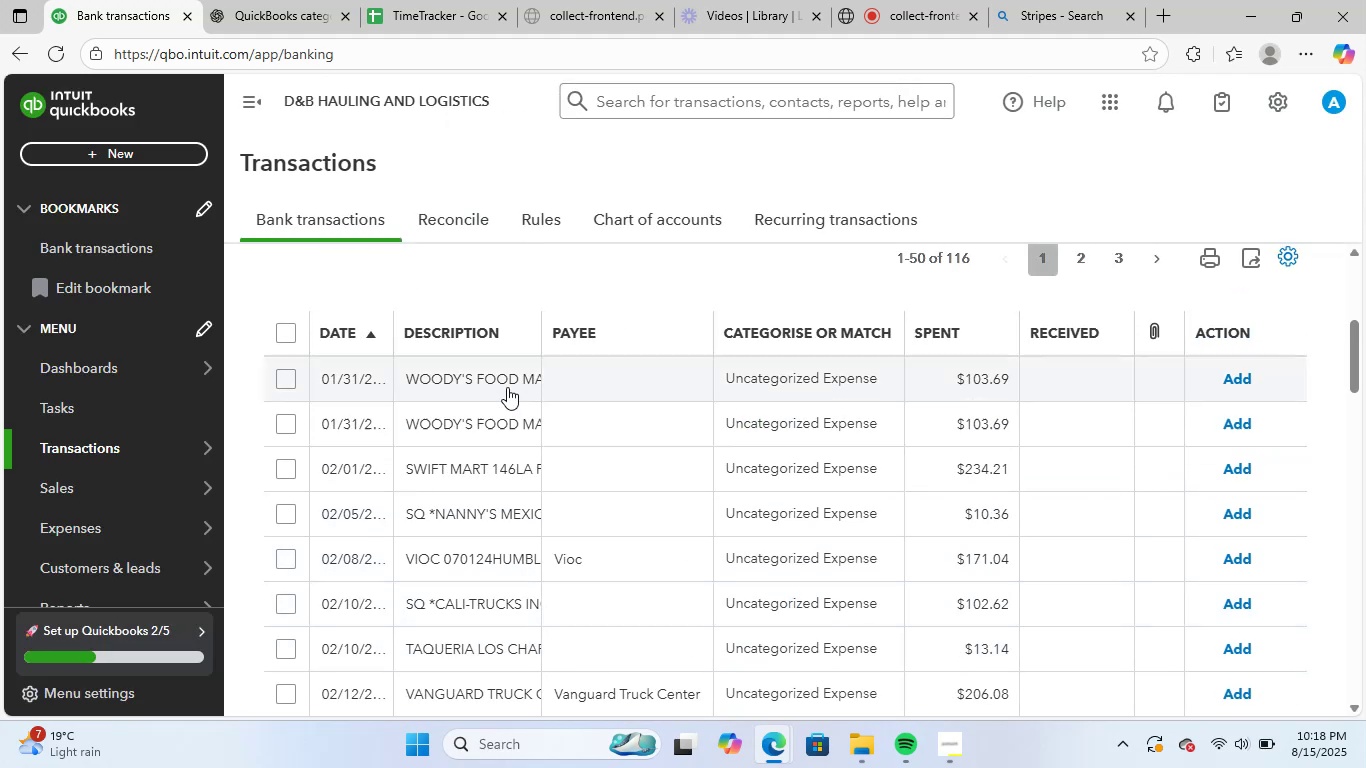 
left_click([500, 371])
 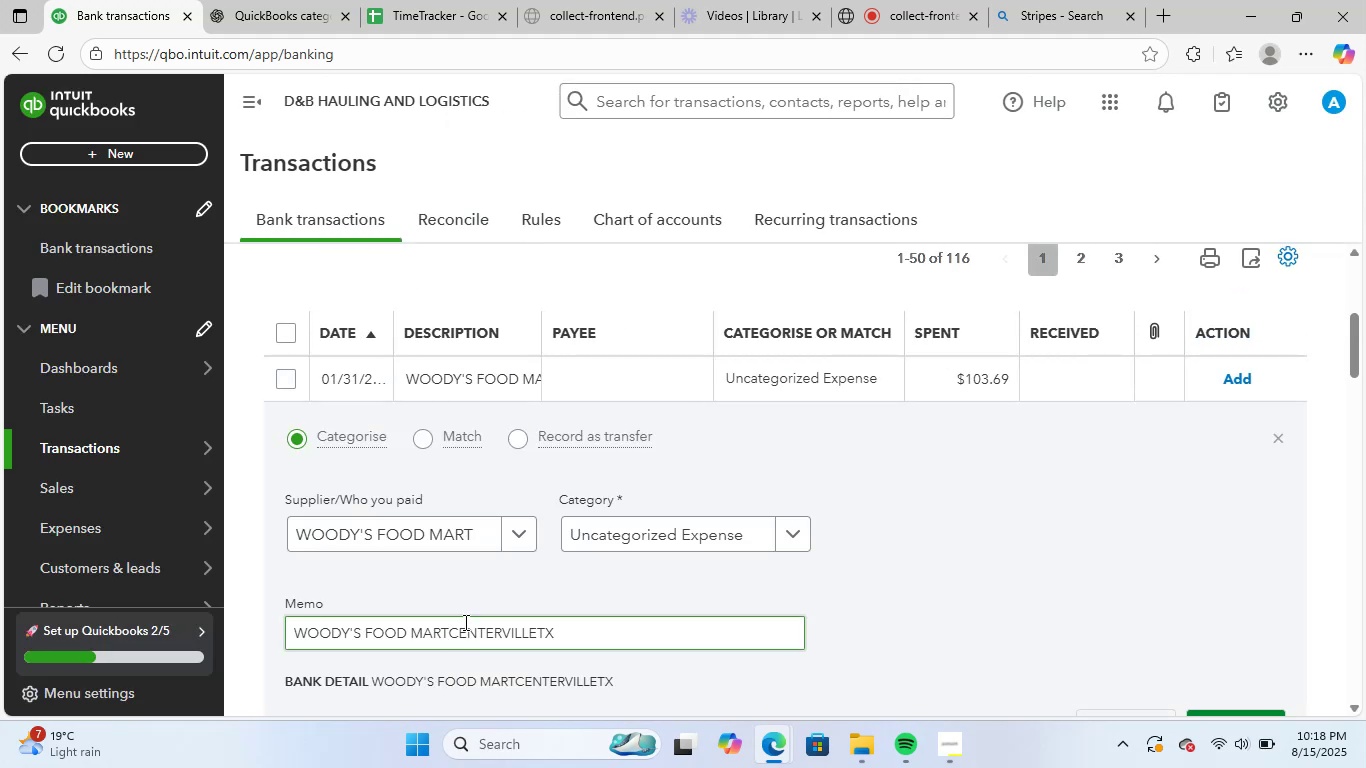 
mouse_move([592, 551])
 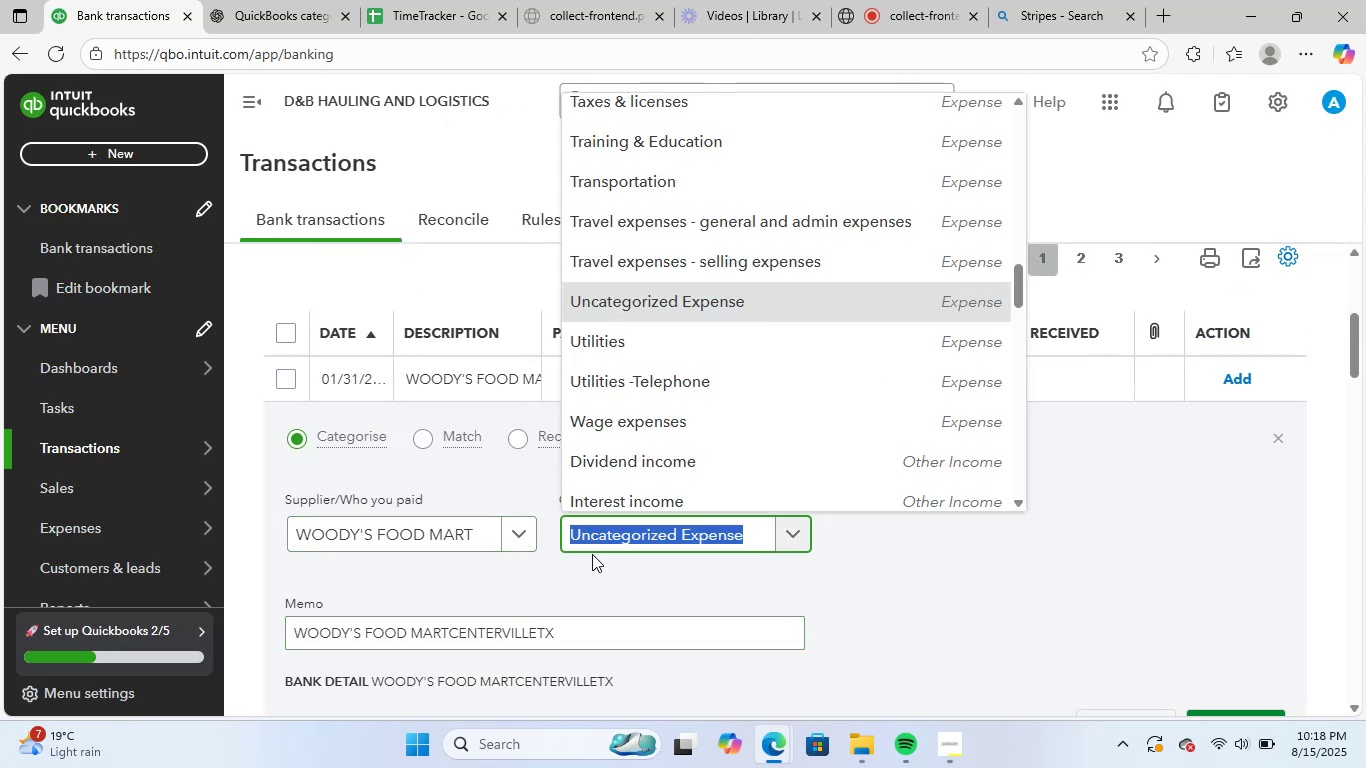 
type(meal)
key(Backspace)
key(Backspace)
key(Backspace)
key(Backspace)
key(Backspace)
type(supp)
 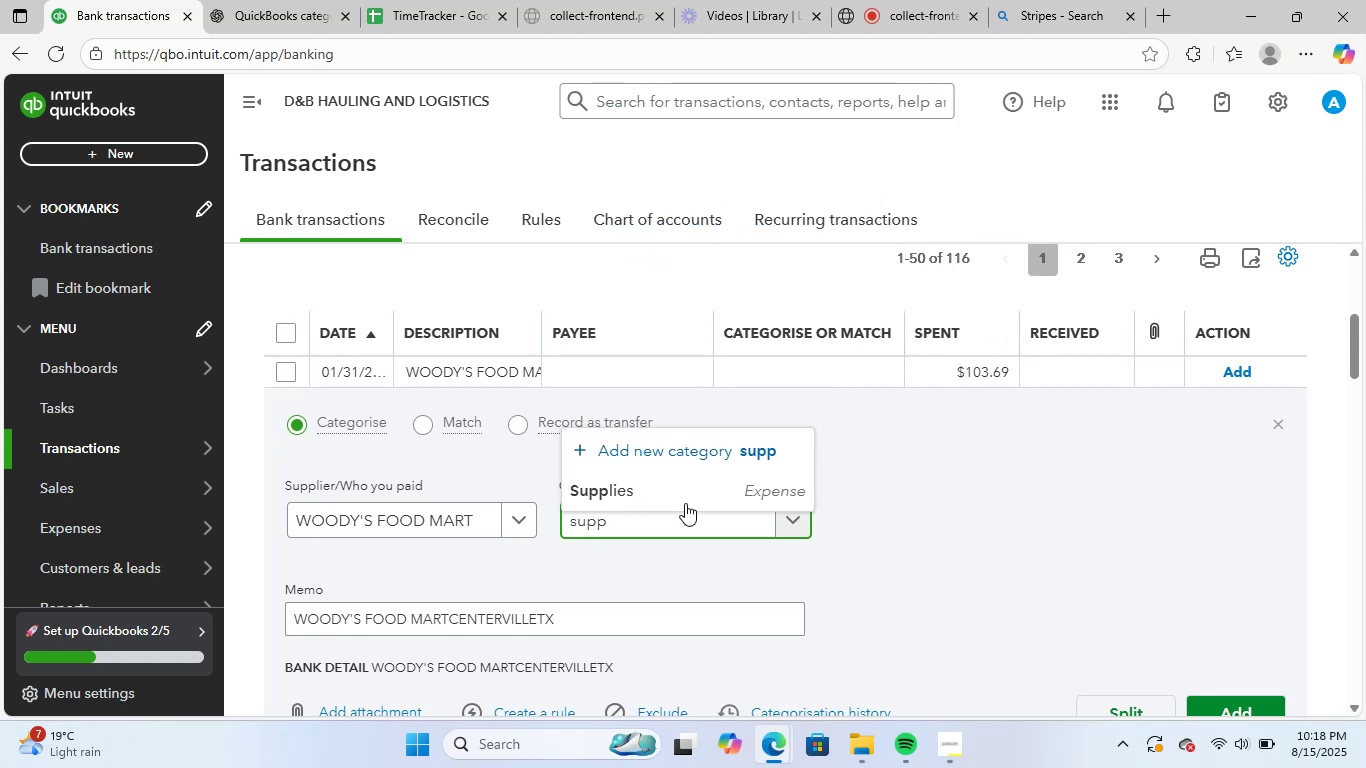 
left_click([705, 485])
 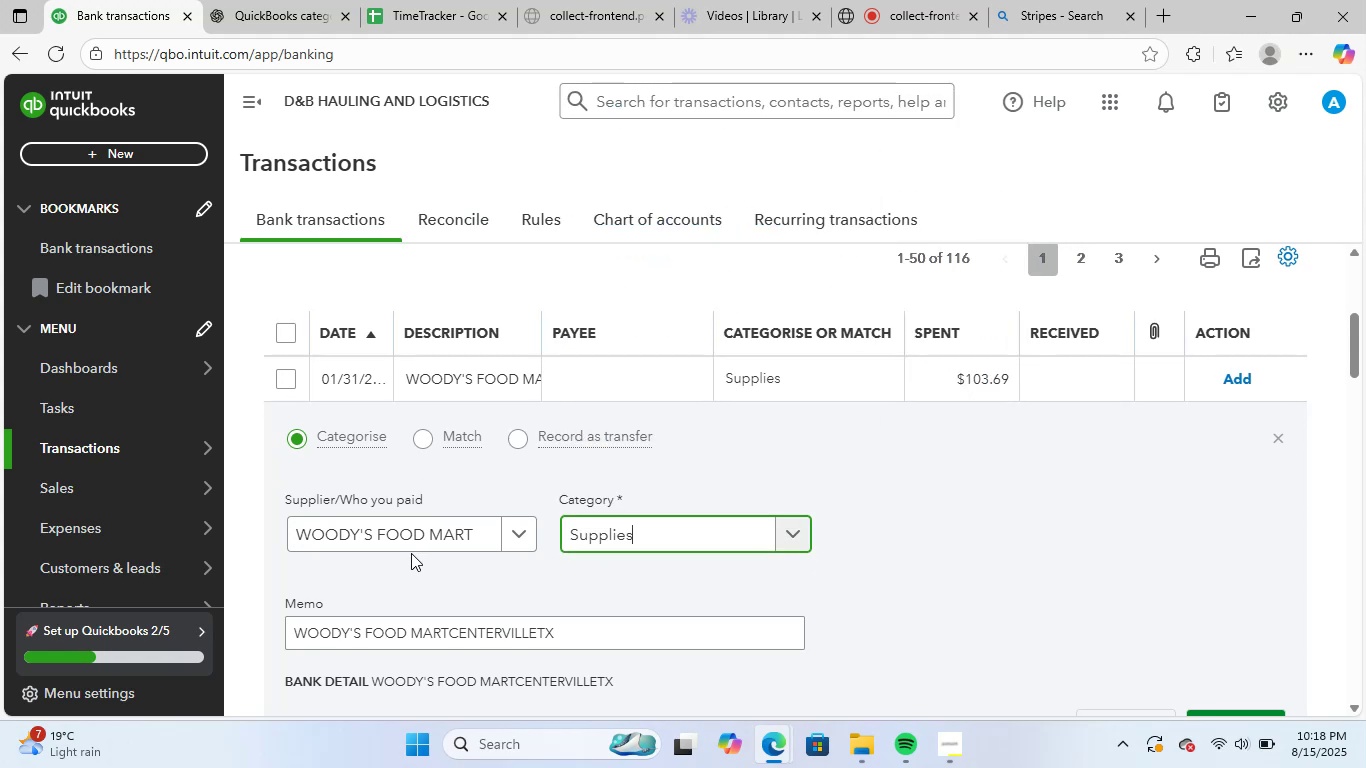 
left_click([411, 553])
 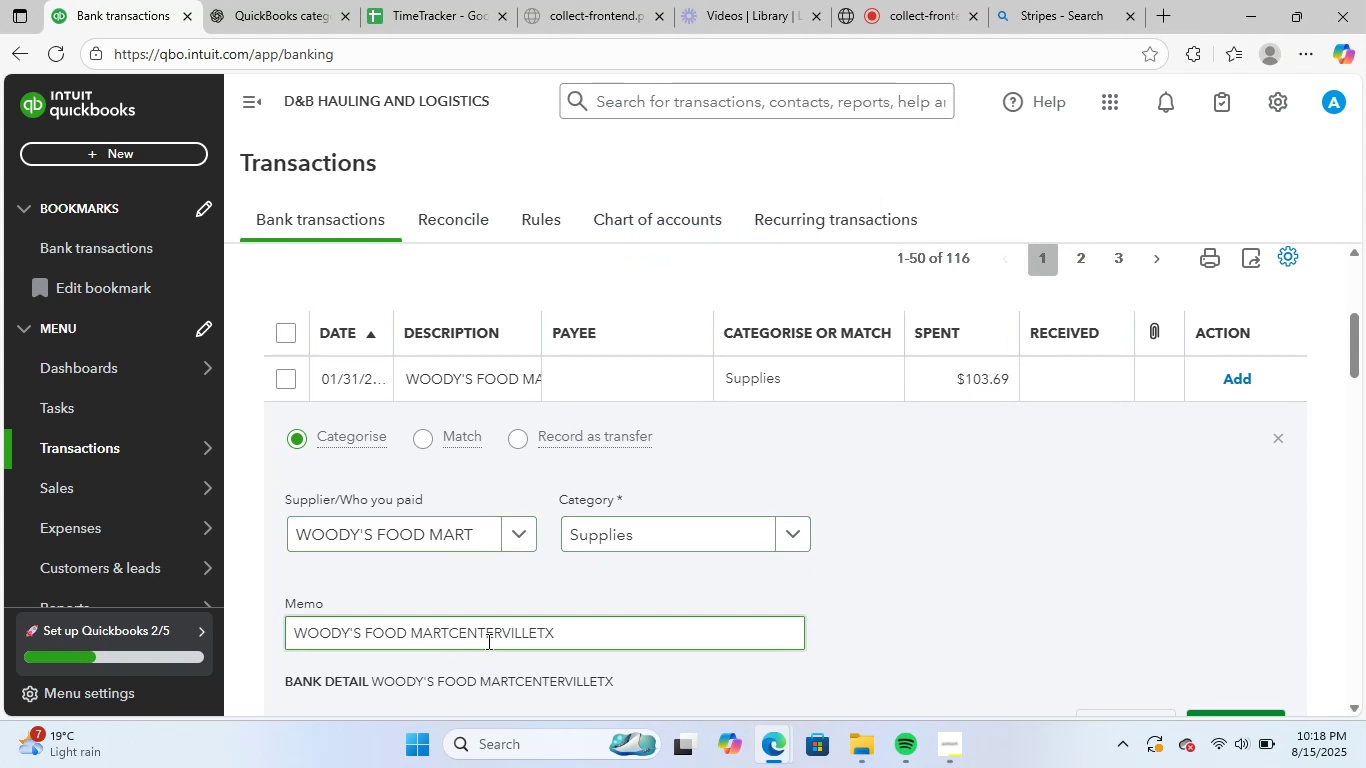 
left_click_drag(start_coordinate=[498, 635], to_coordinate=[264, 626])
 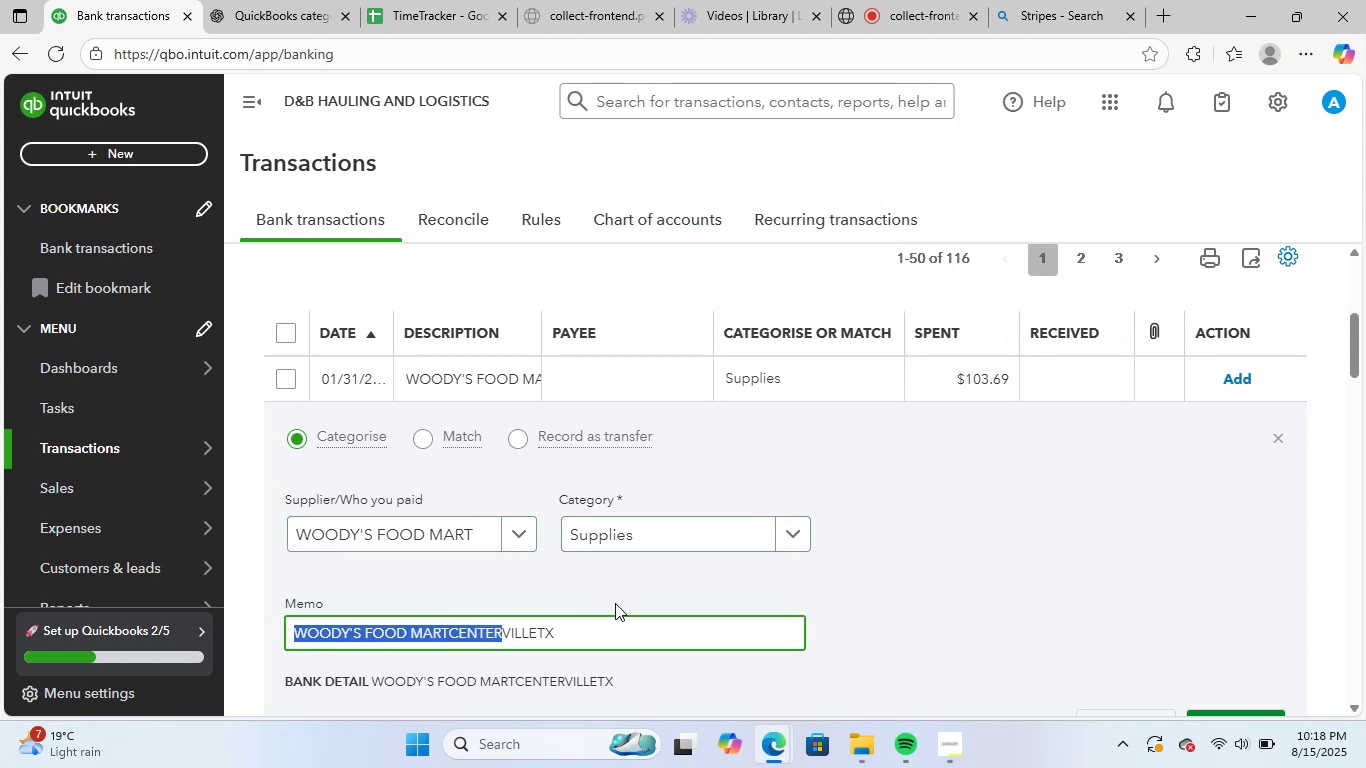 
key(Control+ControlLeft)
 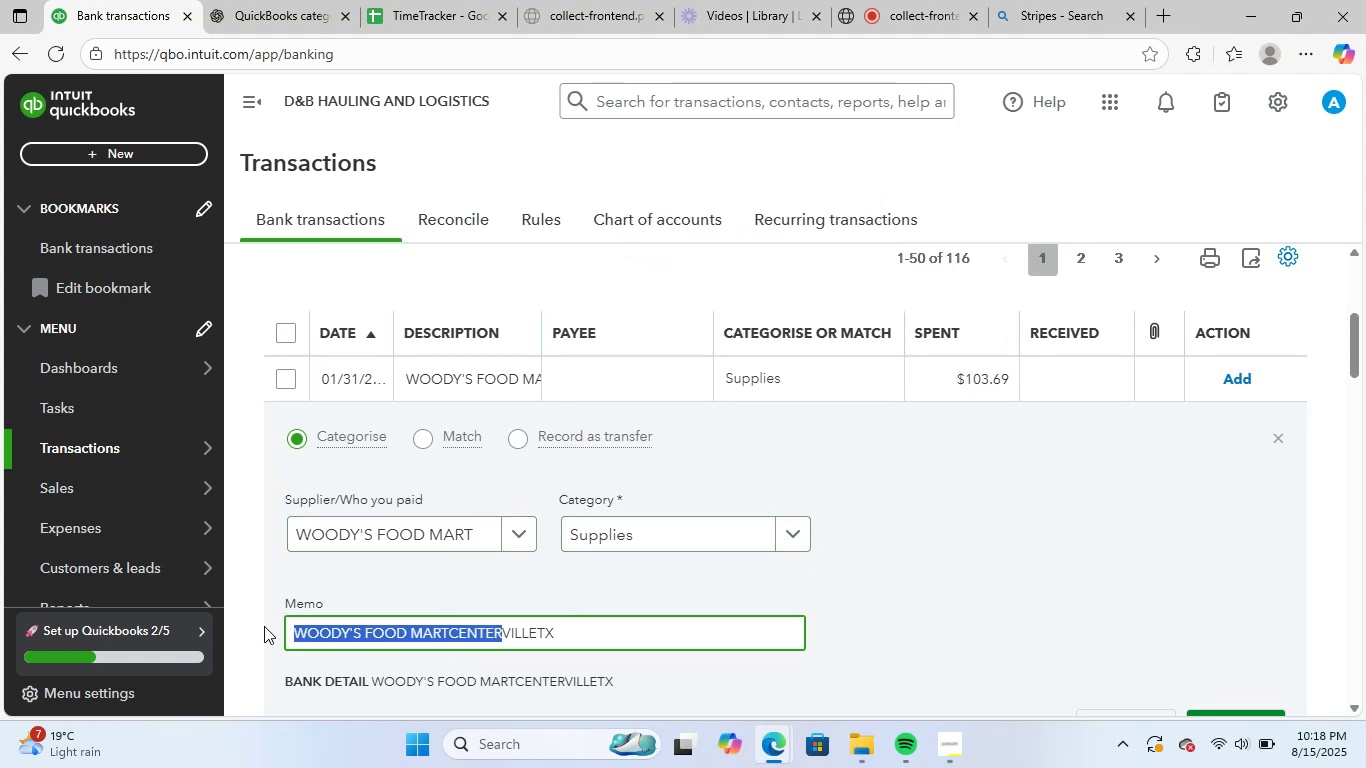 
key(Control+C)
 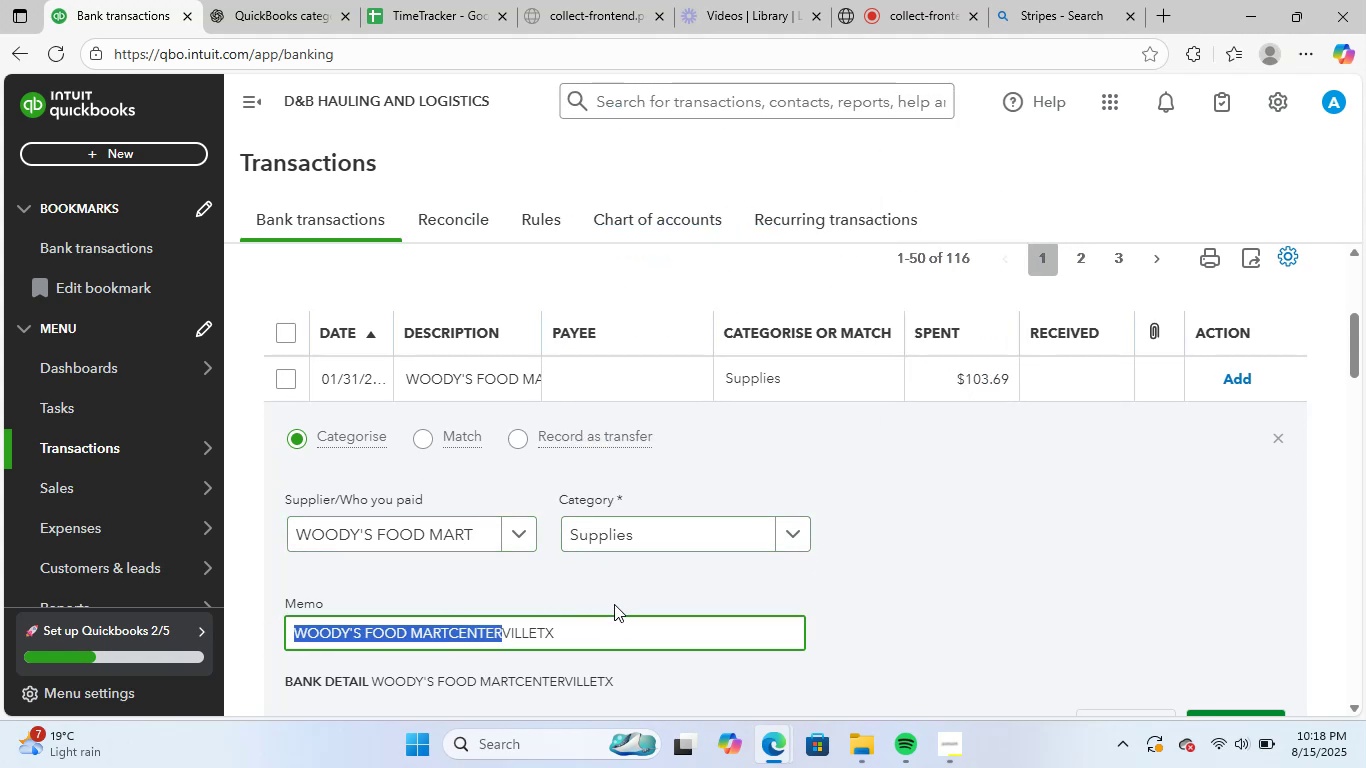 
scroll: coordinate [617, 601], scroll_direction: down, amount: 1.0
 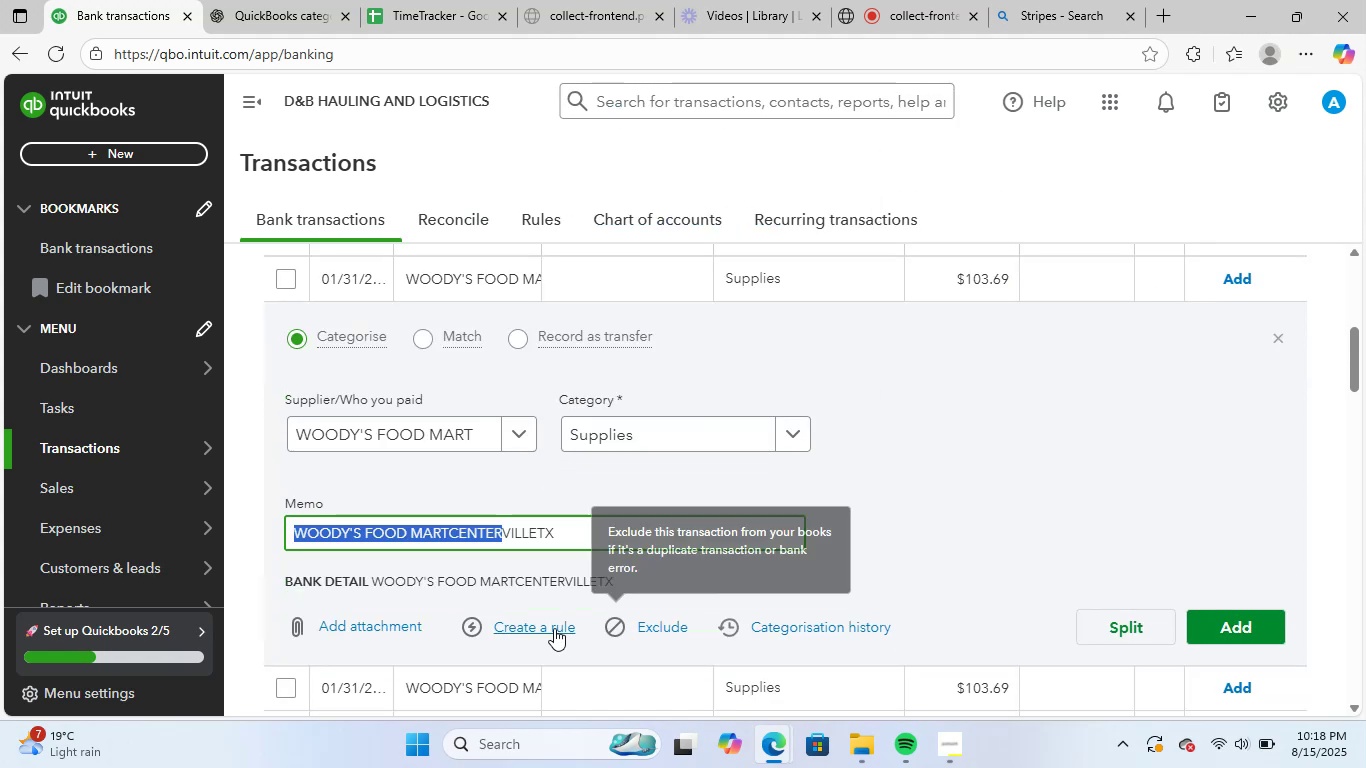 
left_click([543, 626])
 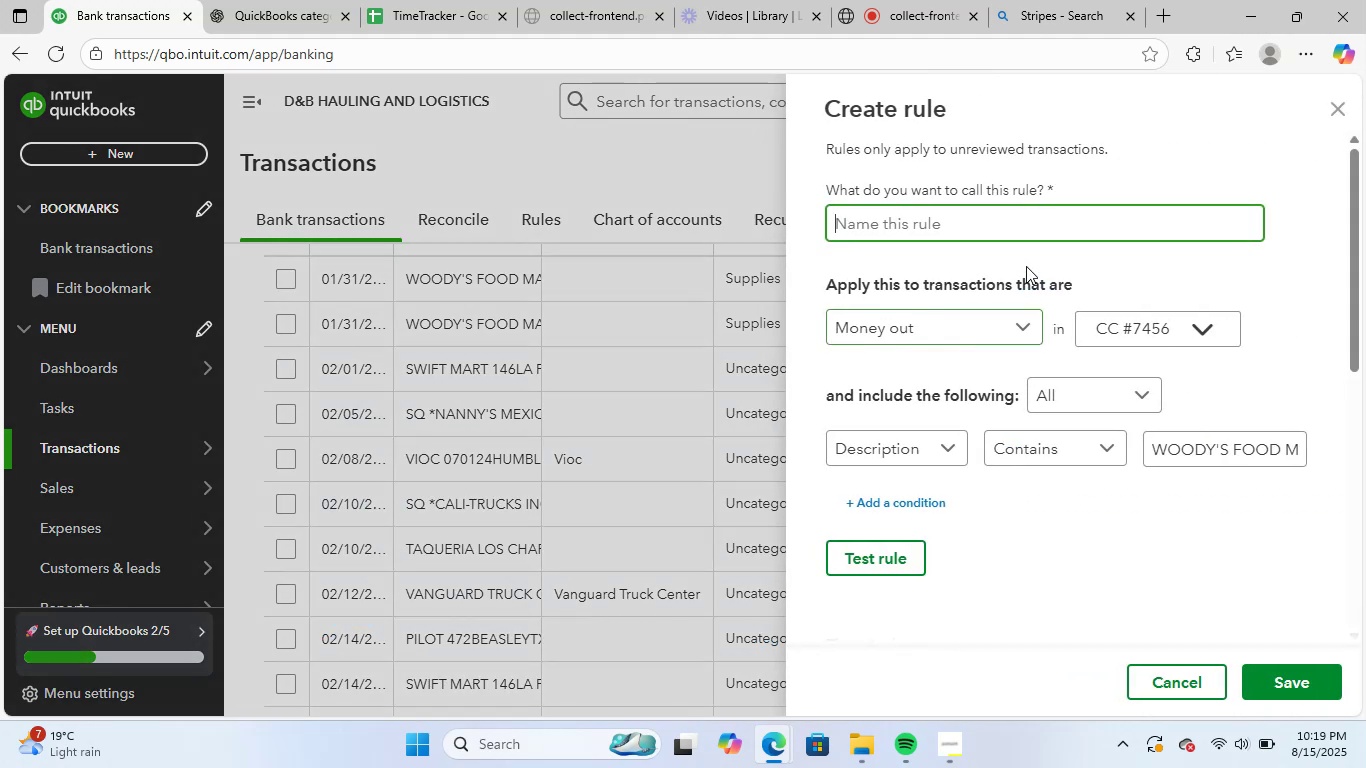 
left_click([1042, 229])
 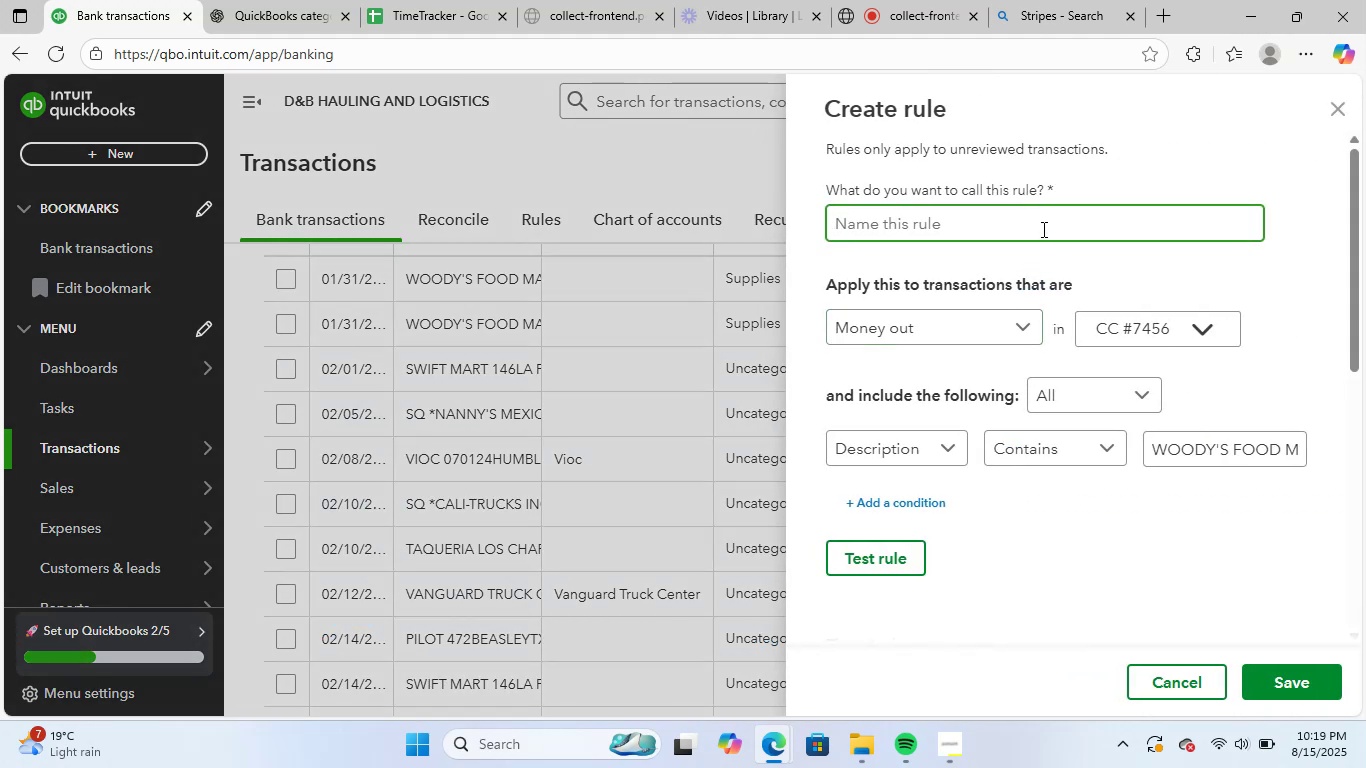 
key(Control+ControlLeft)
 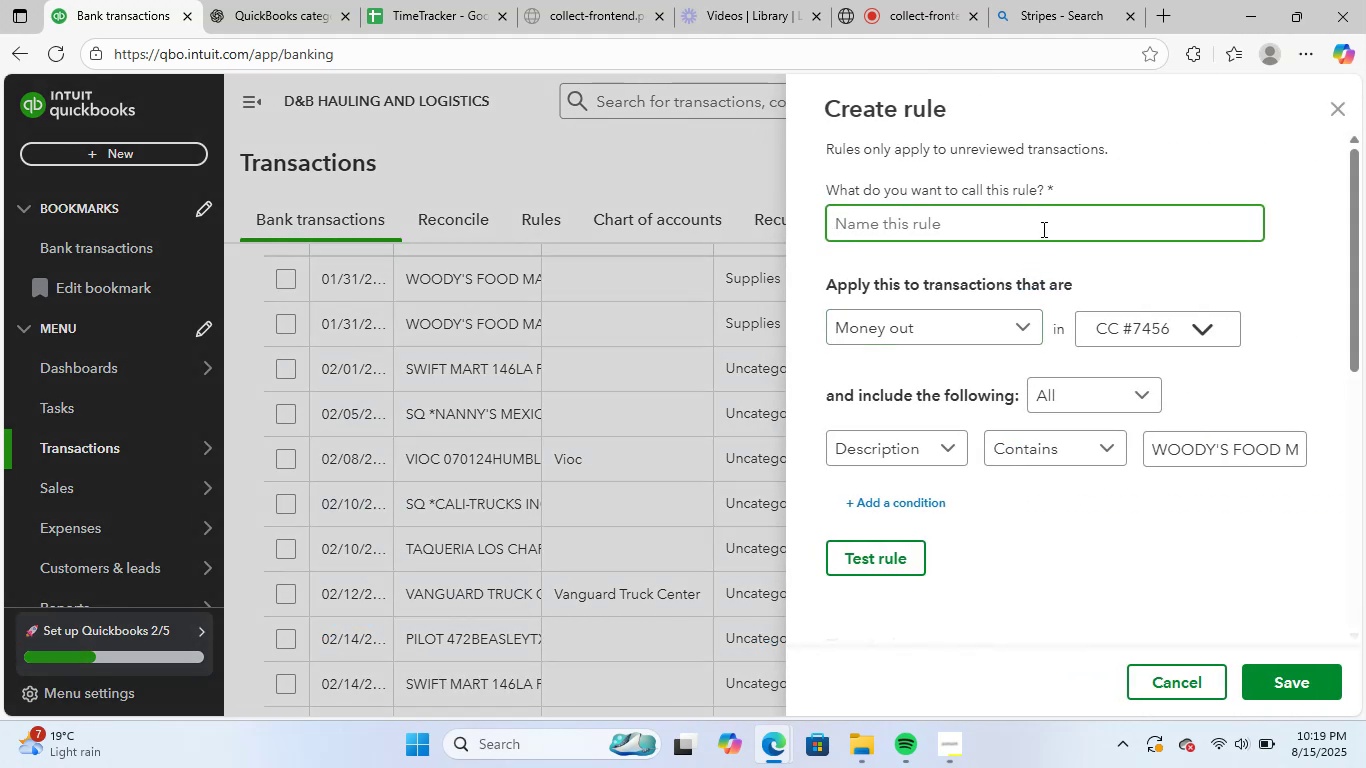 
key(Control+V)
 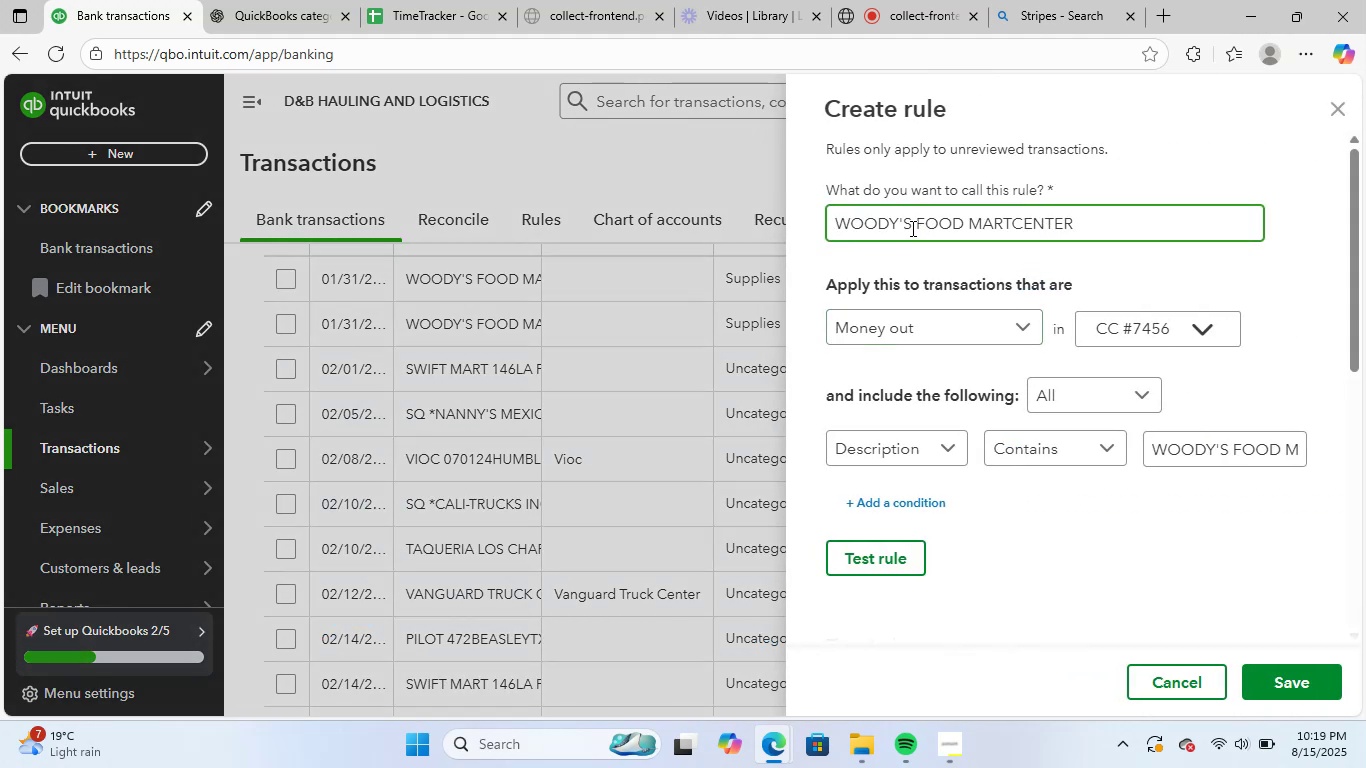 
left_click([907, 223])
 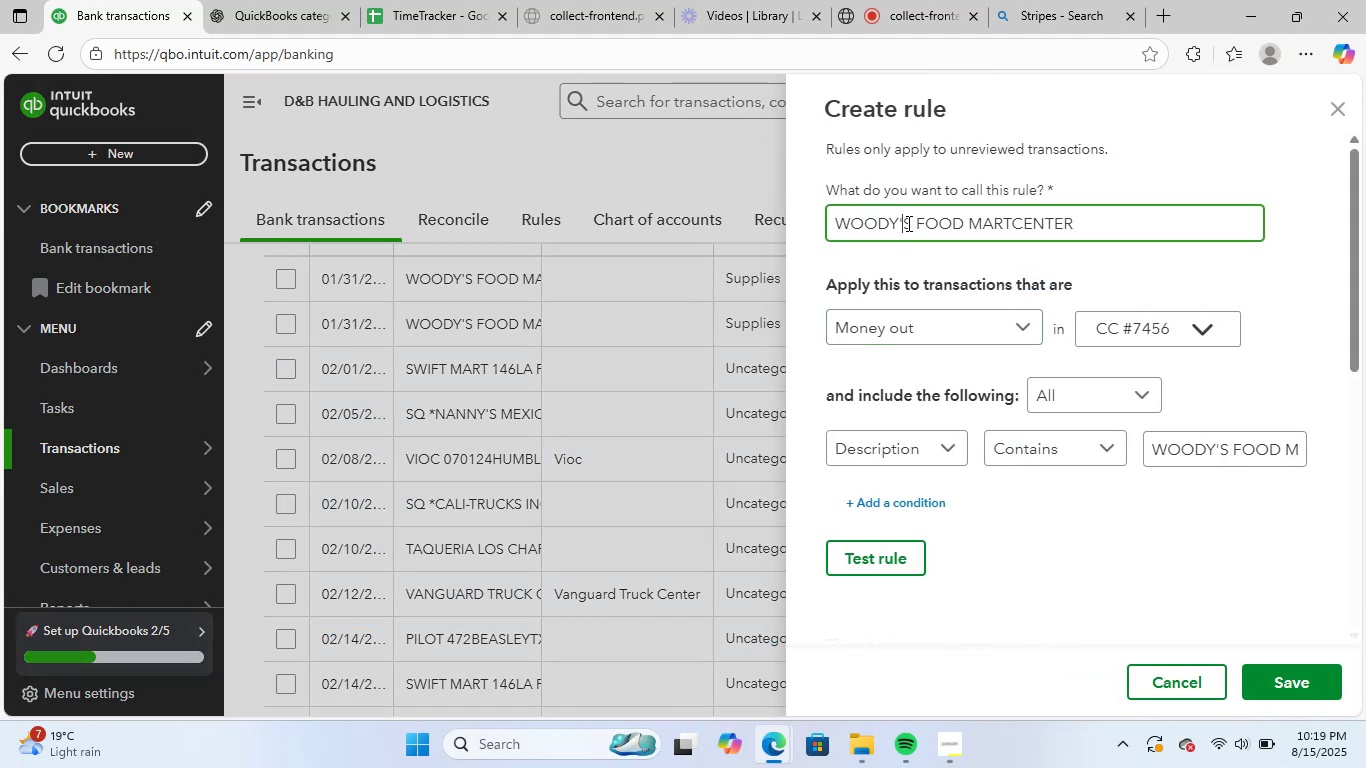 
key(Control+Backspace)
 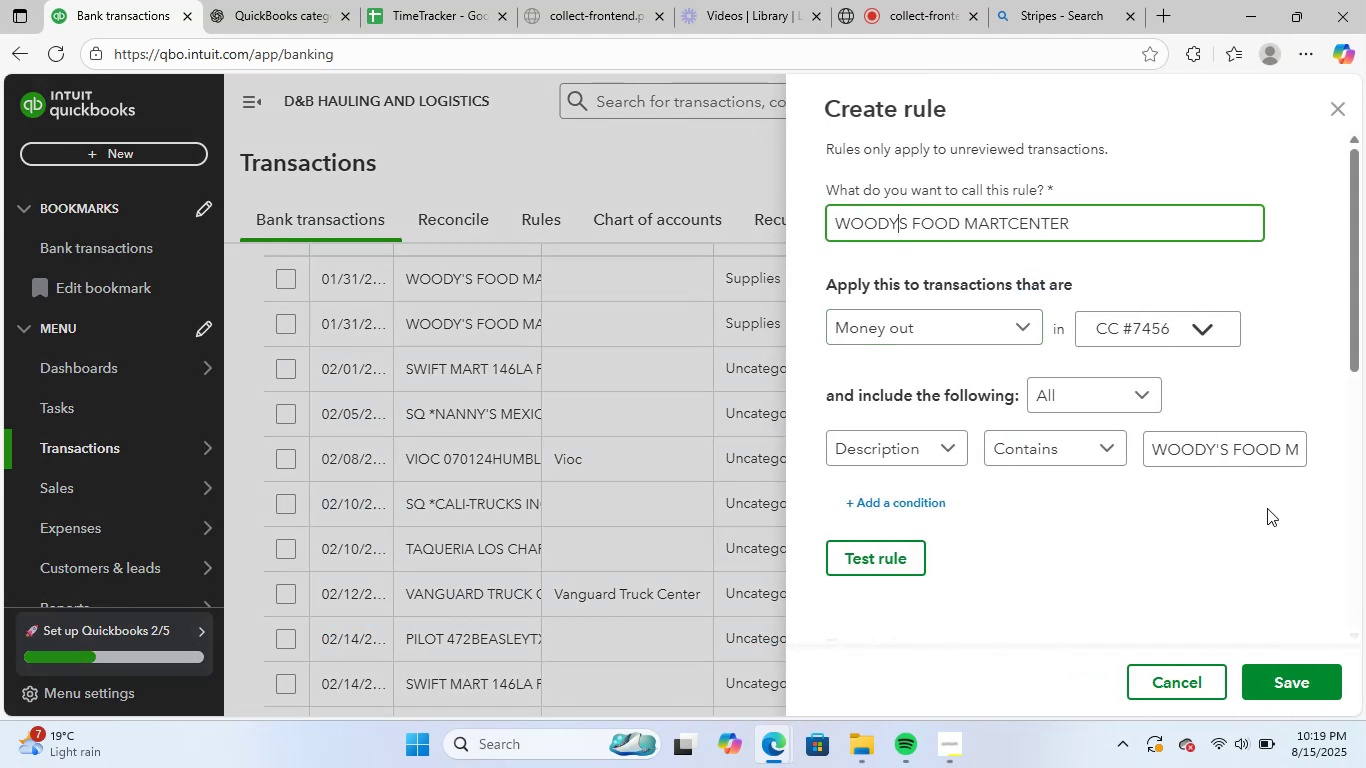 
left_click([1267, 508])
 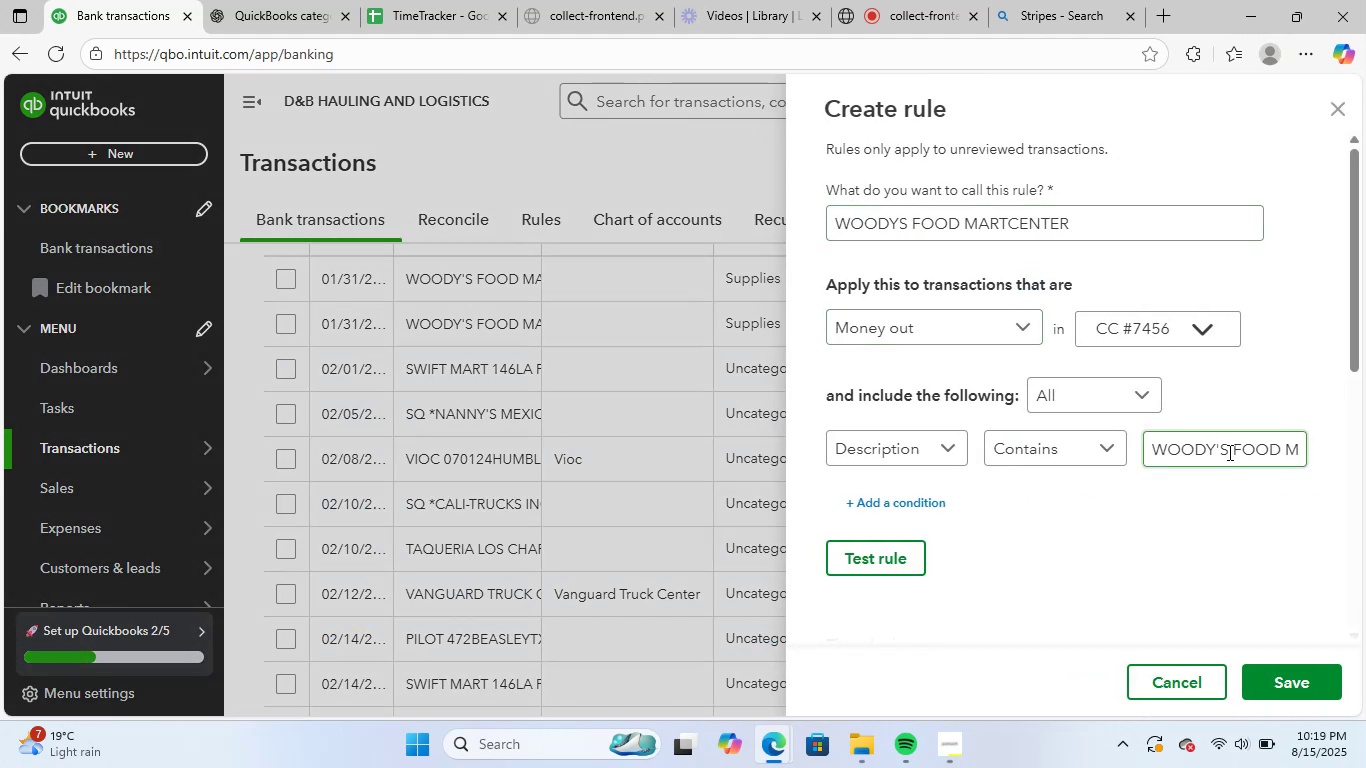 
left_click_drag(start_coordinate=[1233, 452], to_coordinate=[1365, 462])
 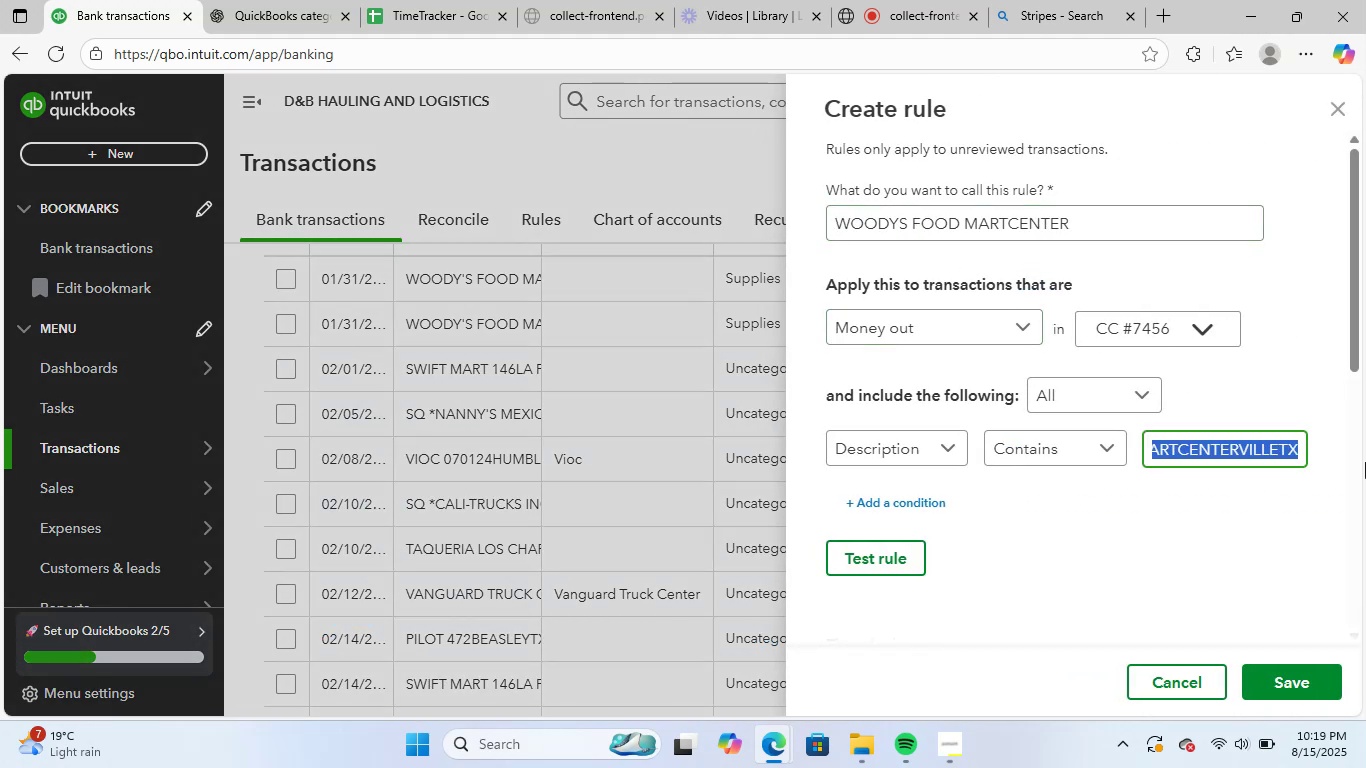 
key(Backspace)
 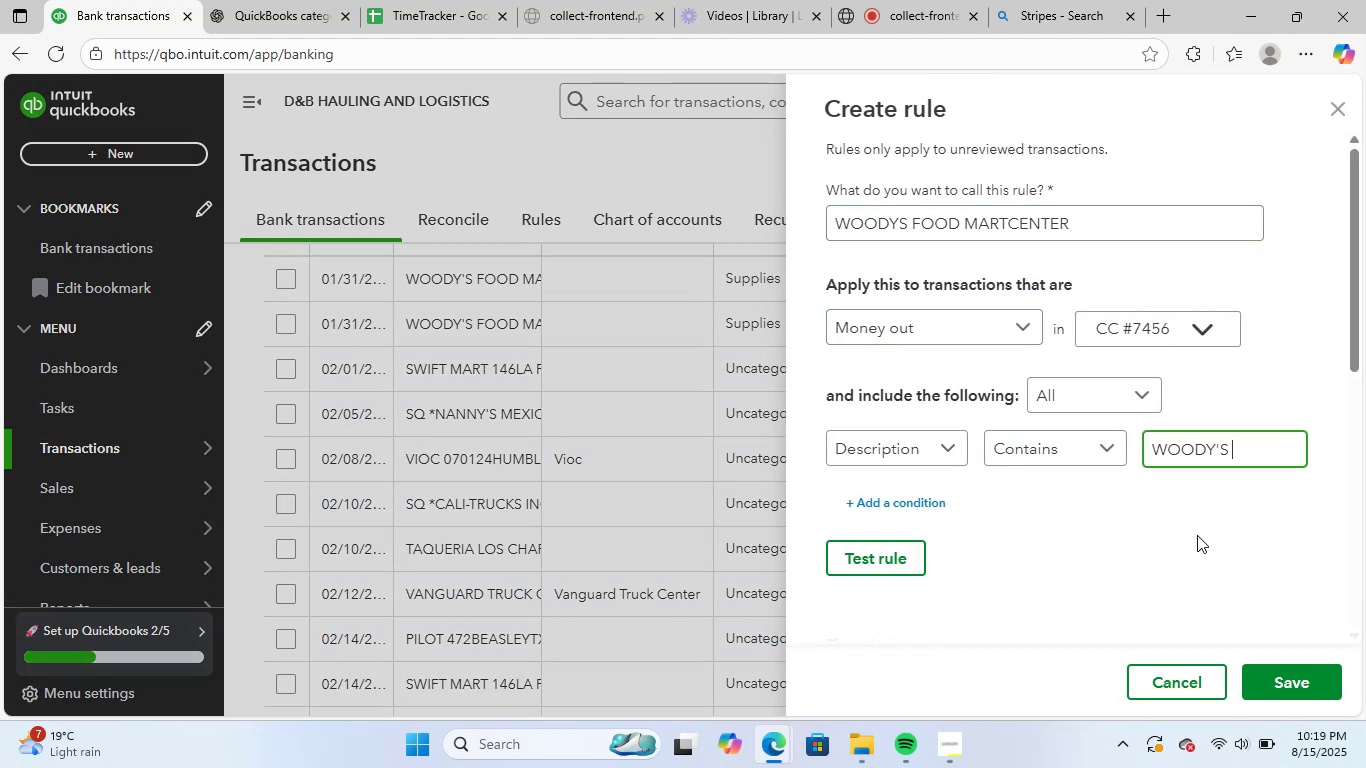 
left_click([1197, 535])
 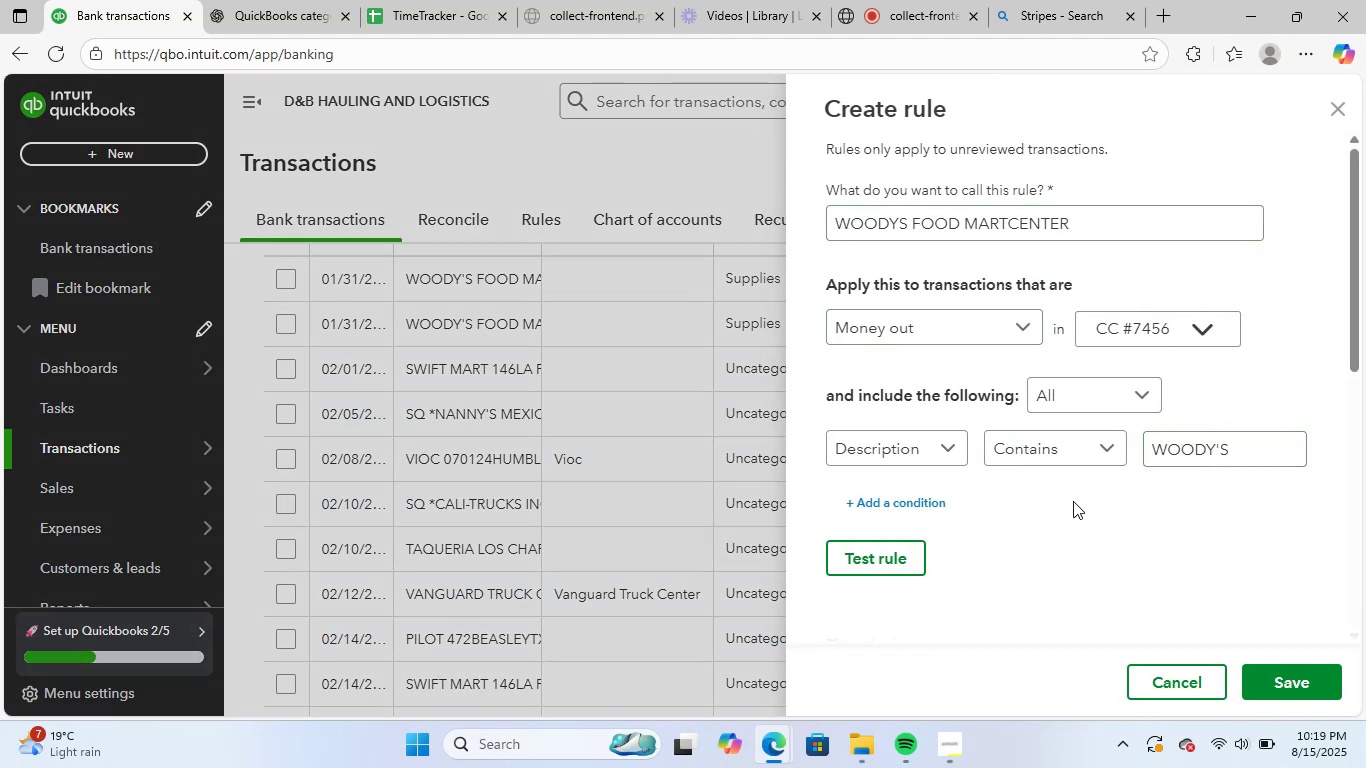 
scroll: coordinate [1074, 520], scroll_direction: down, amount: 10.0
 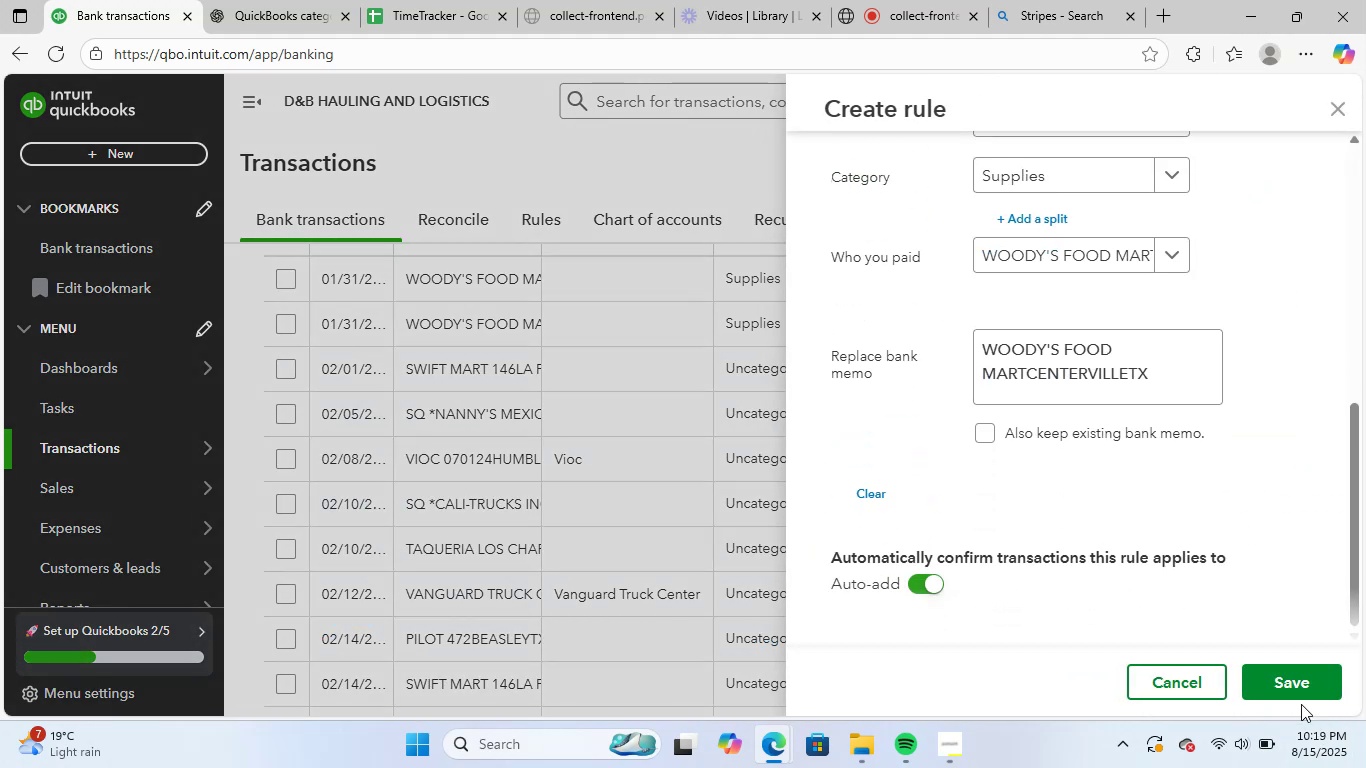 
left_click([1309, 675])
 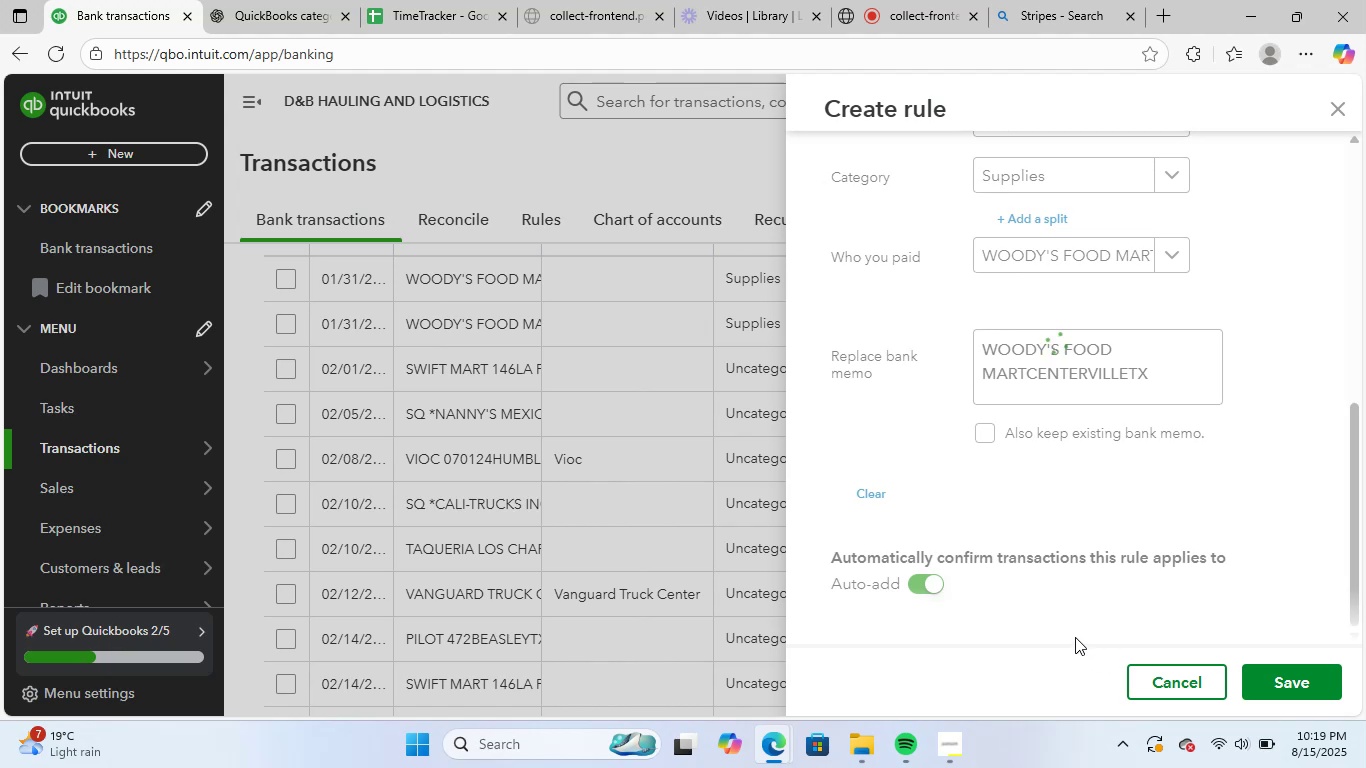 
wait(9.84)
 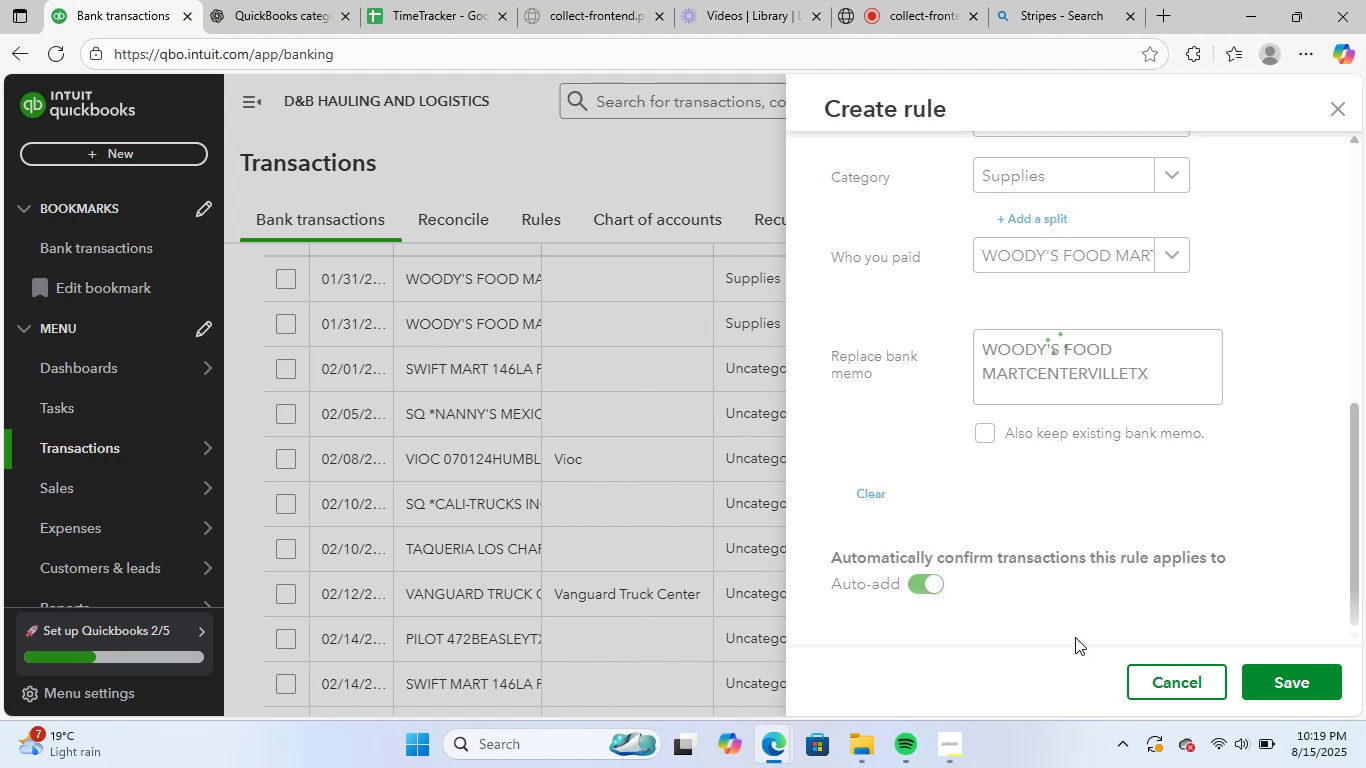 
scroll: coordinate [690, 545], scroll_direction: up, amount: 2.0
 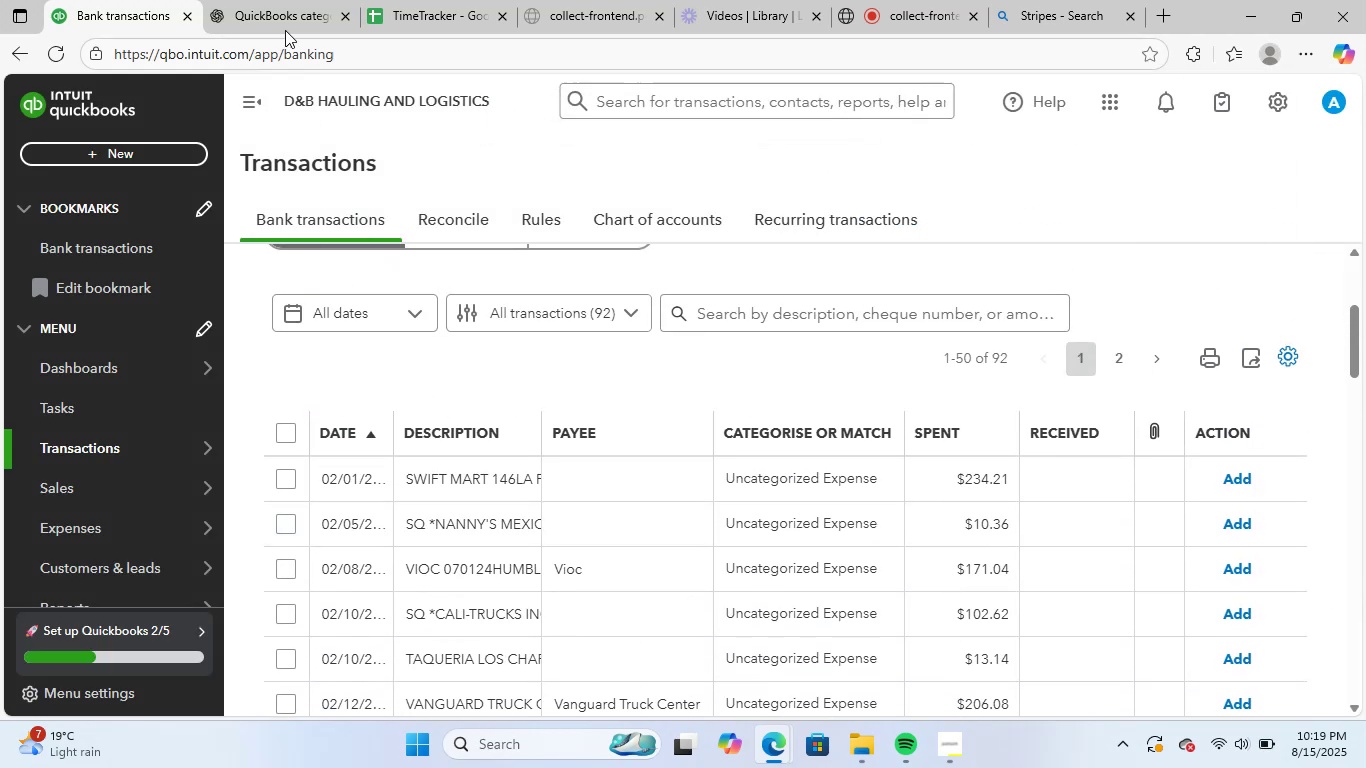 
left_click([283, 0])
 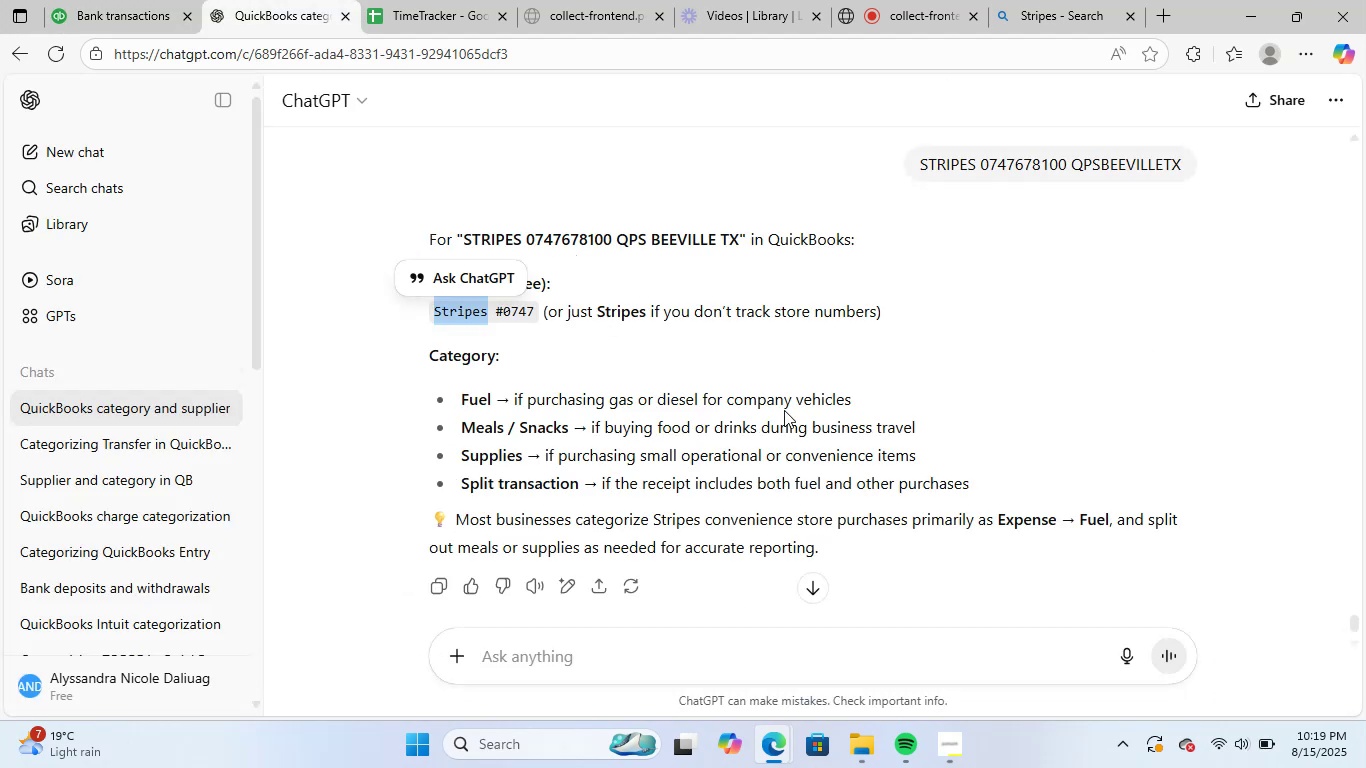 
scroll: coordinate [986, 464], scroll_direction: up, amount: 27.0
 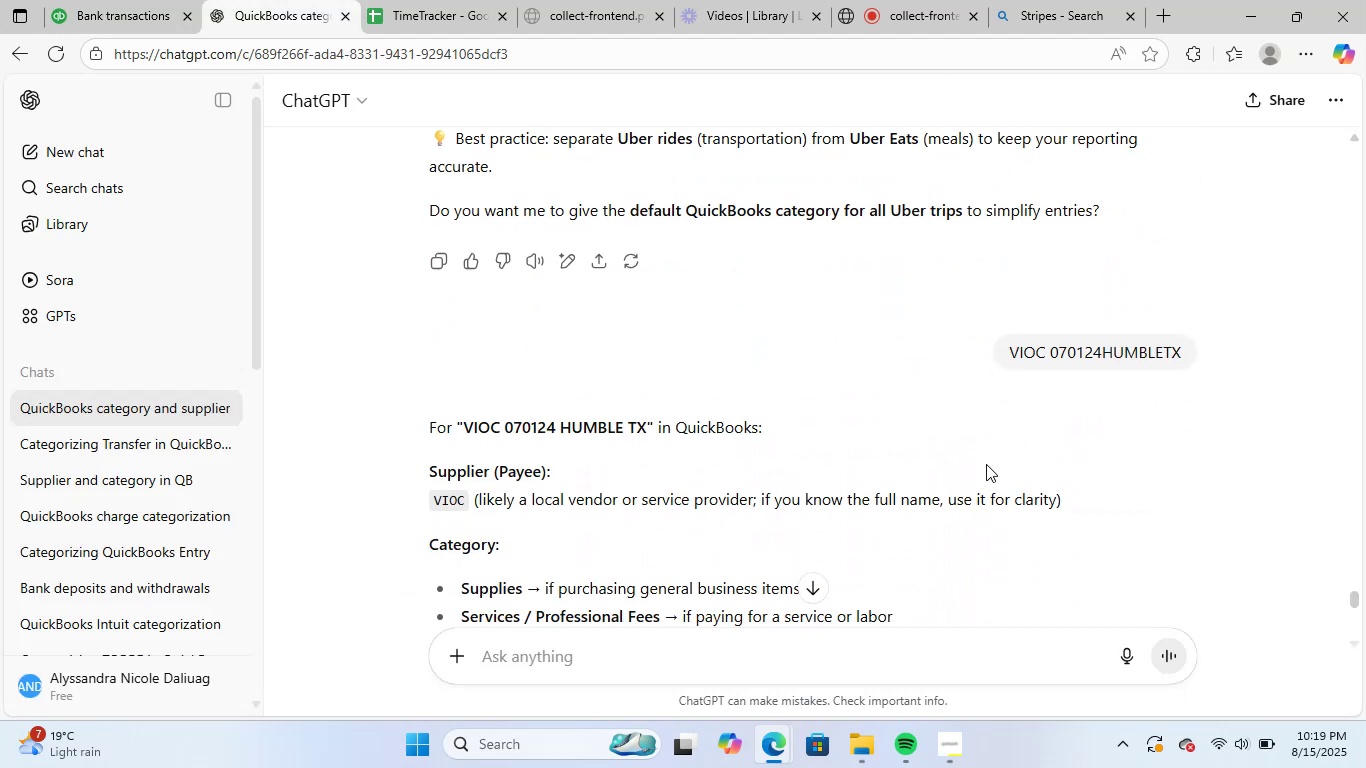 
scroll: coordinate [986, 464], scroll_direction: down, amount: 1.0
 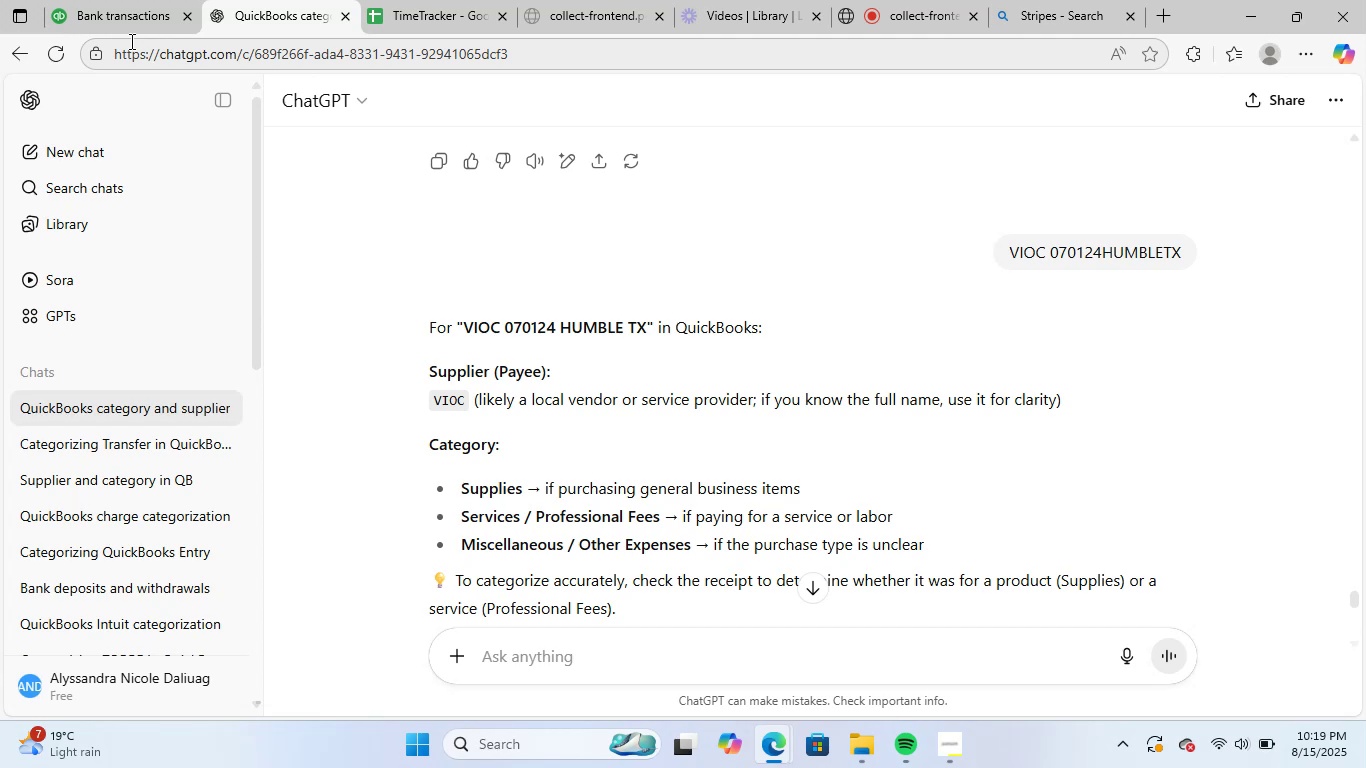 
wait(5.32)
 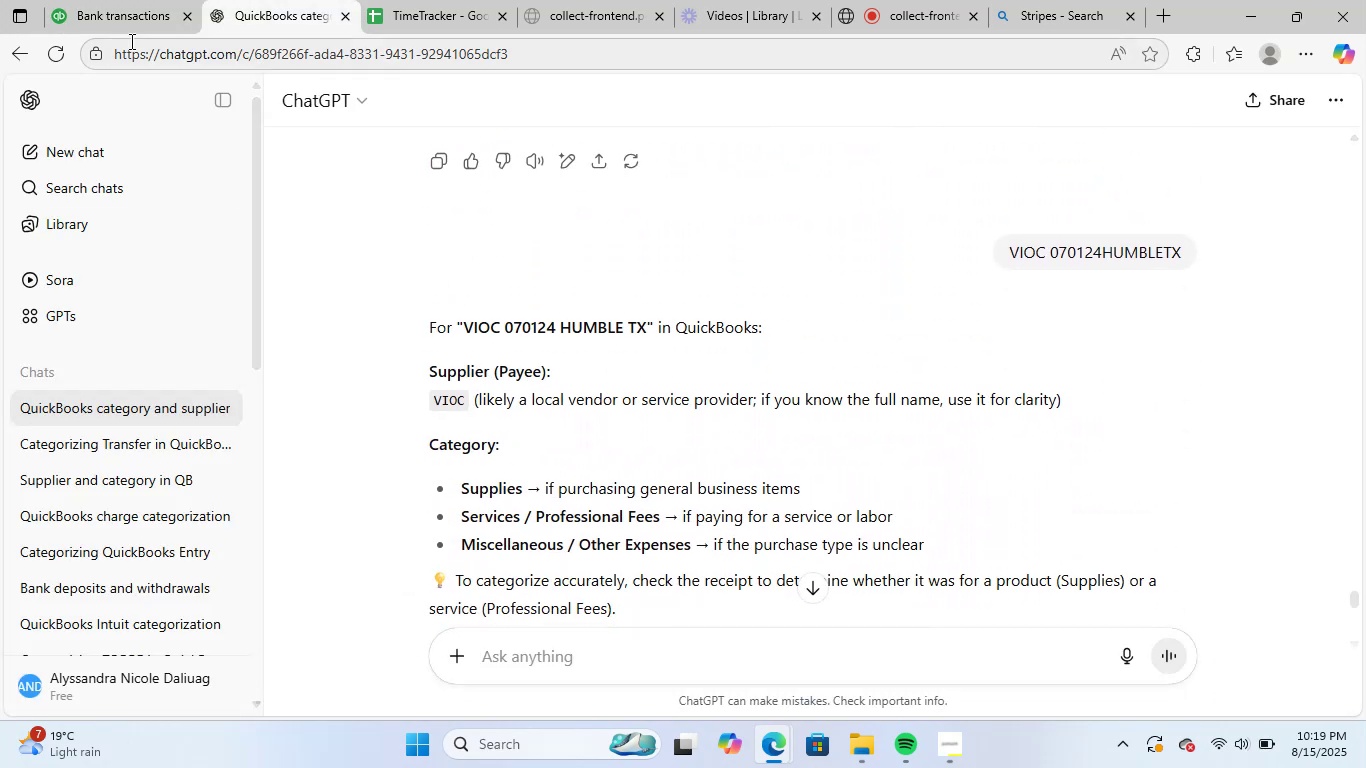 
left_click([90, 0])
 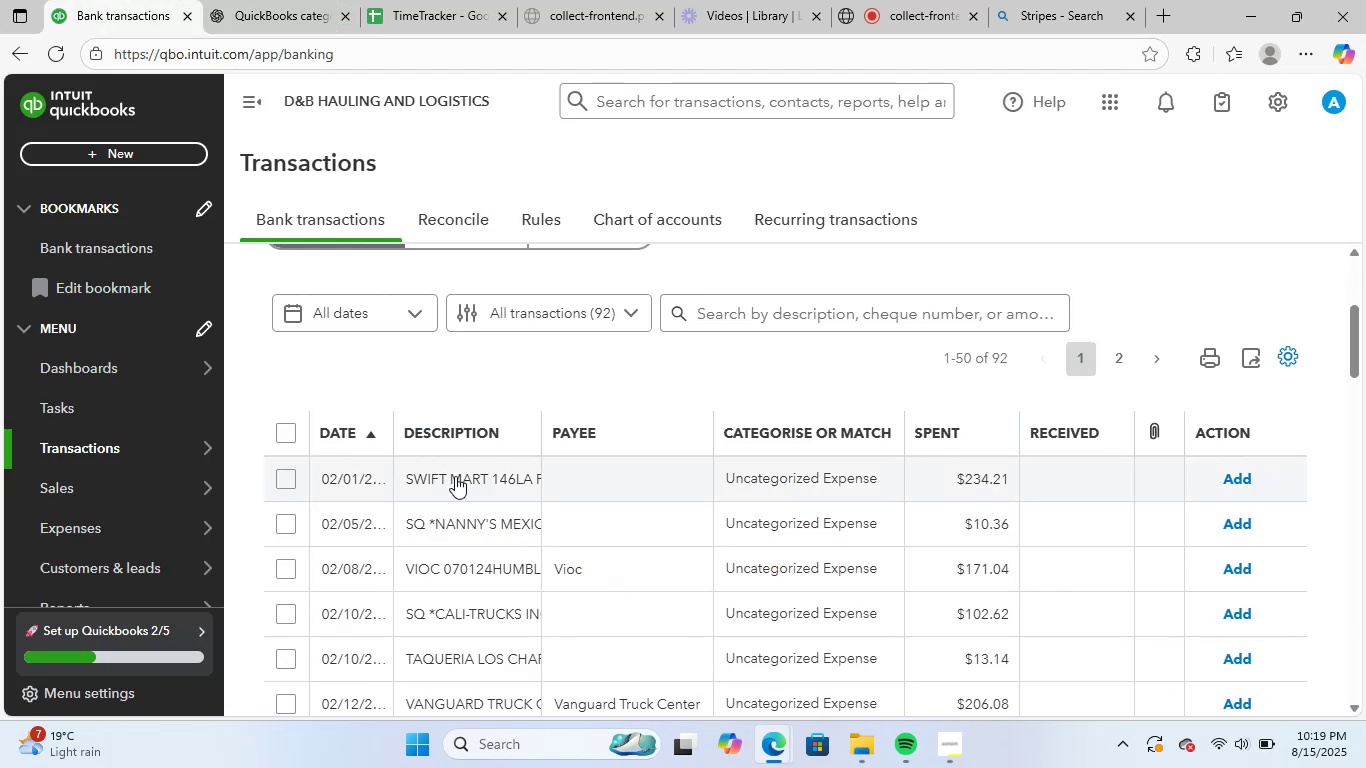 
left_click([455, 475])
 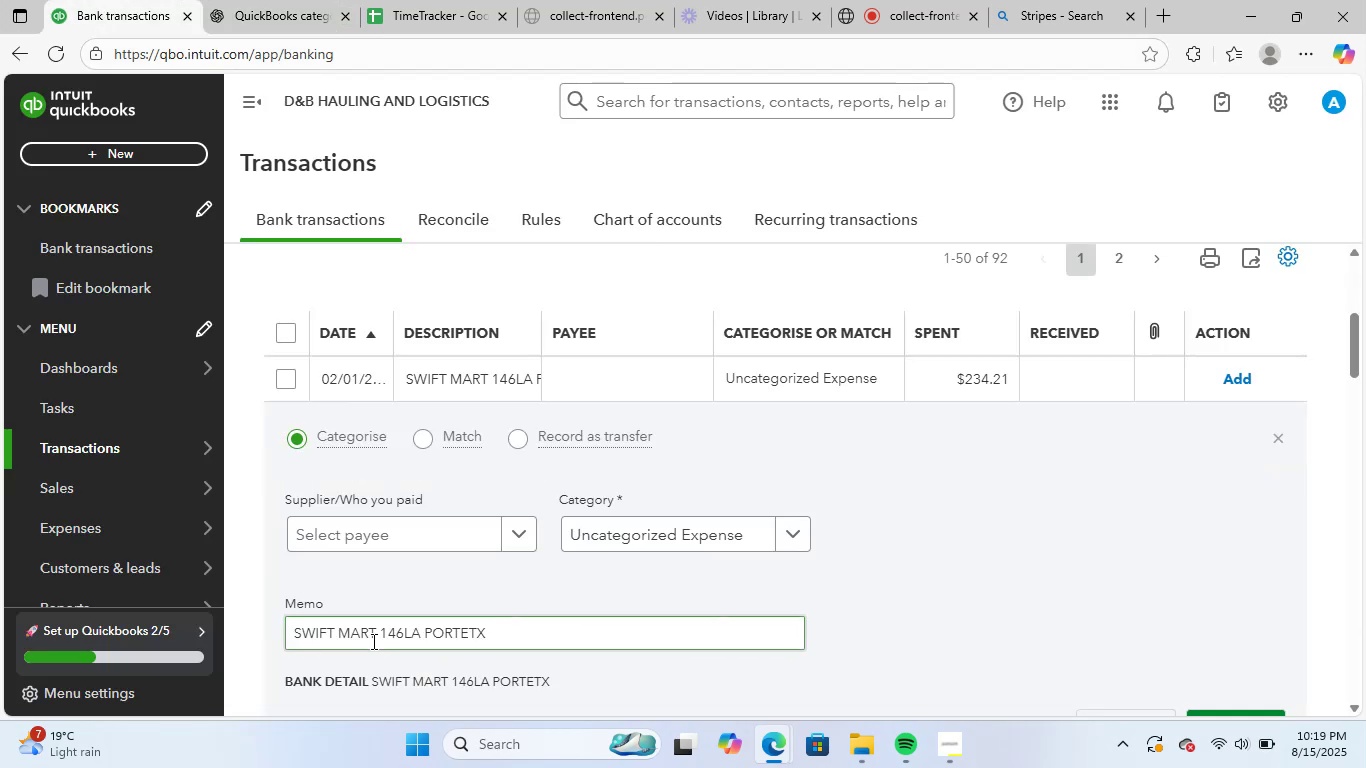 
left_click_drag(start_coordinate=[379, 633], to_coordinate=[242, 628])
 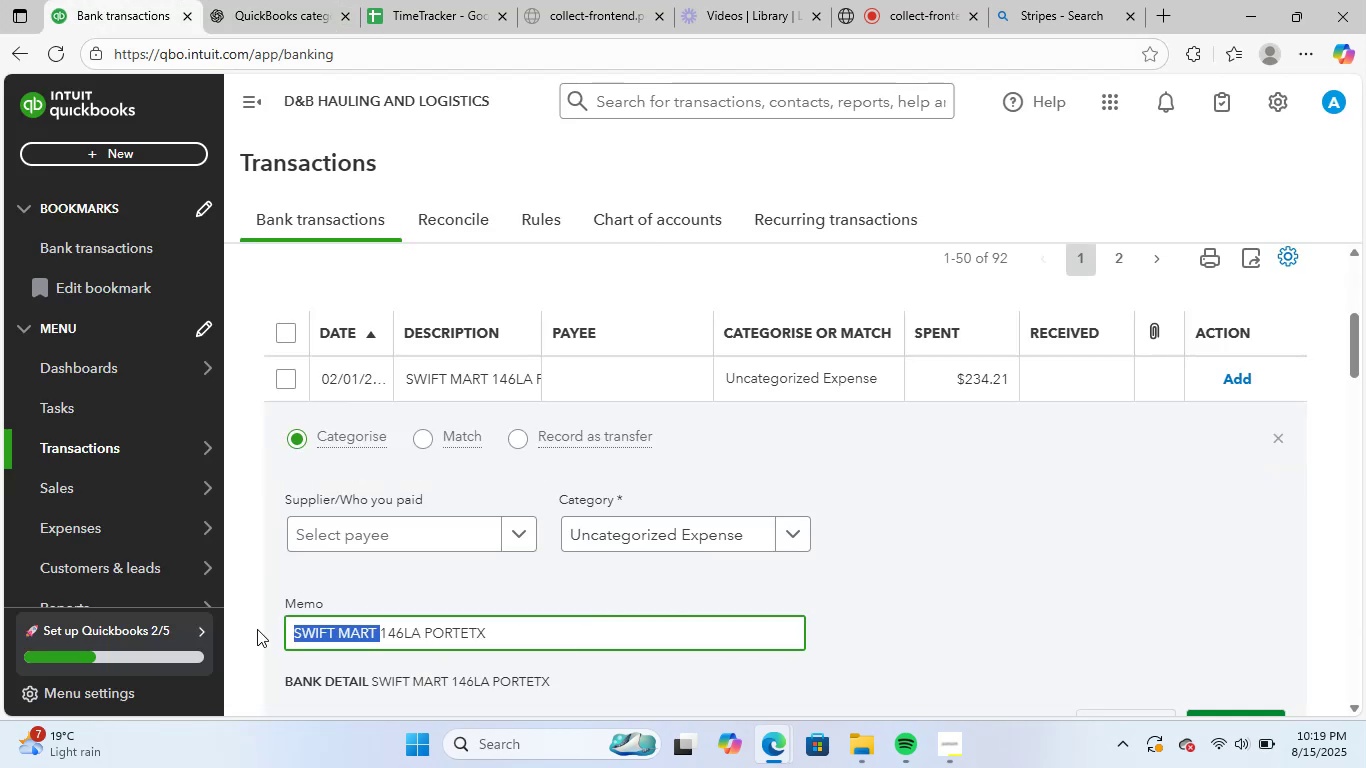 
key(Control+ControlLeft)
 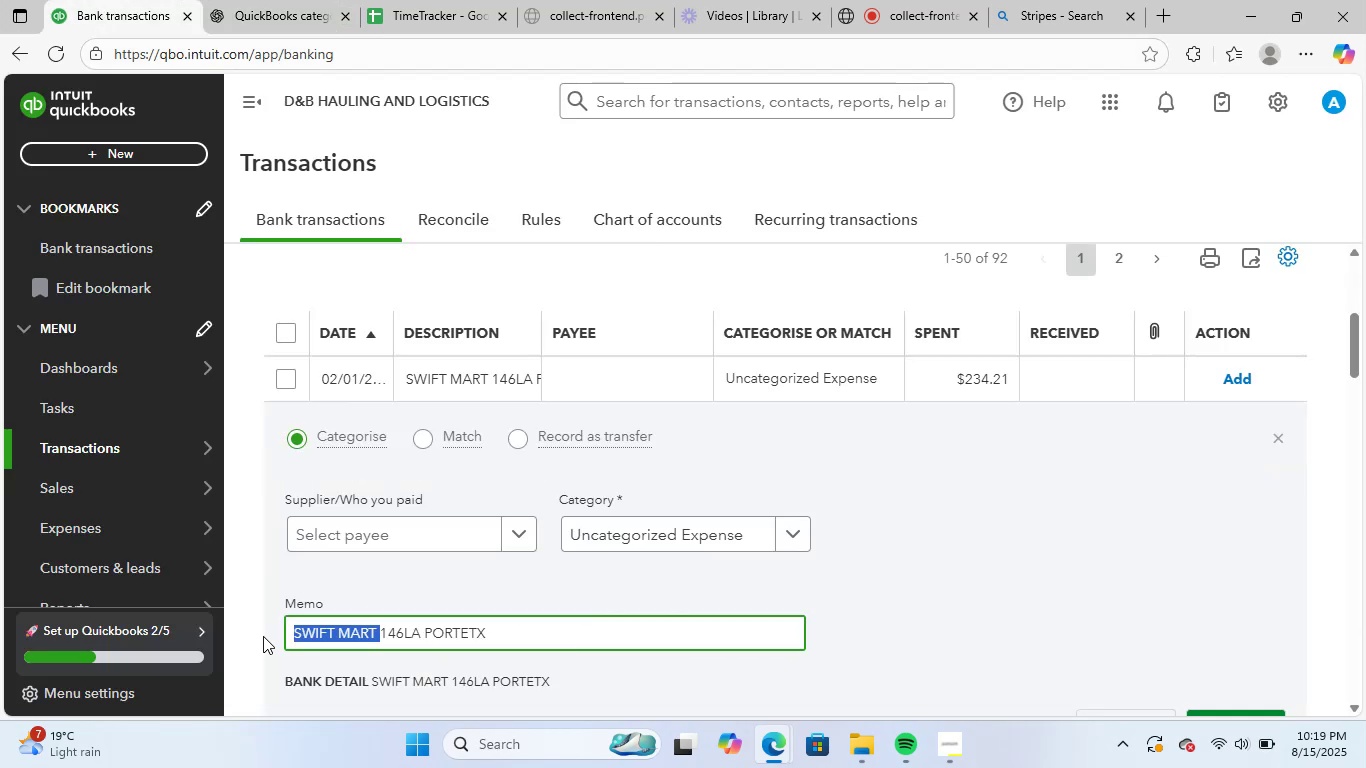 
key(Control+C)
 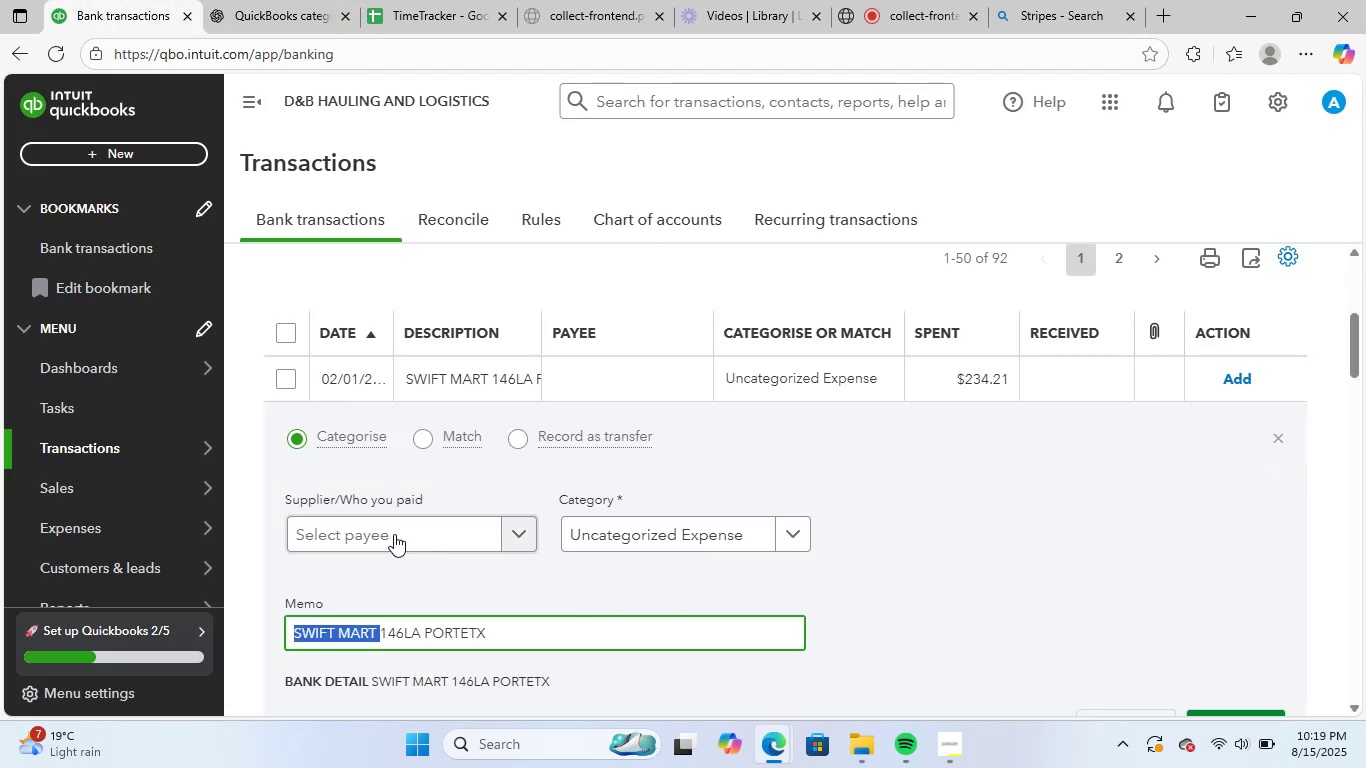 
key(Control+ControlLeft)
 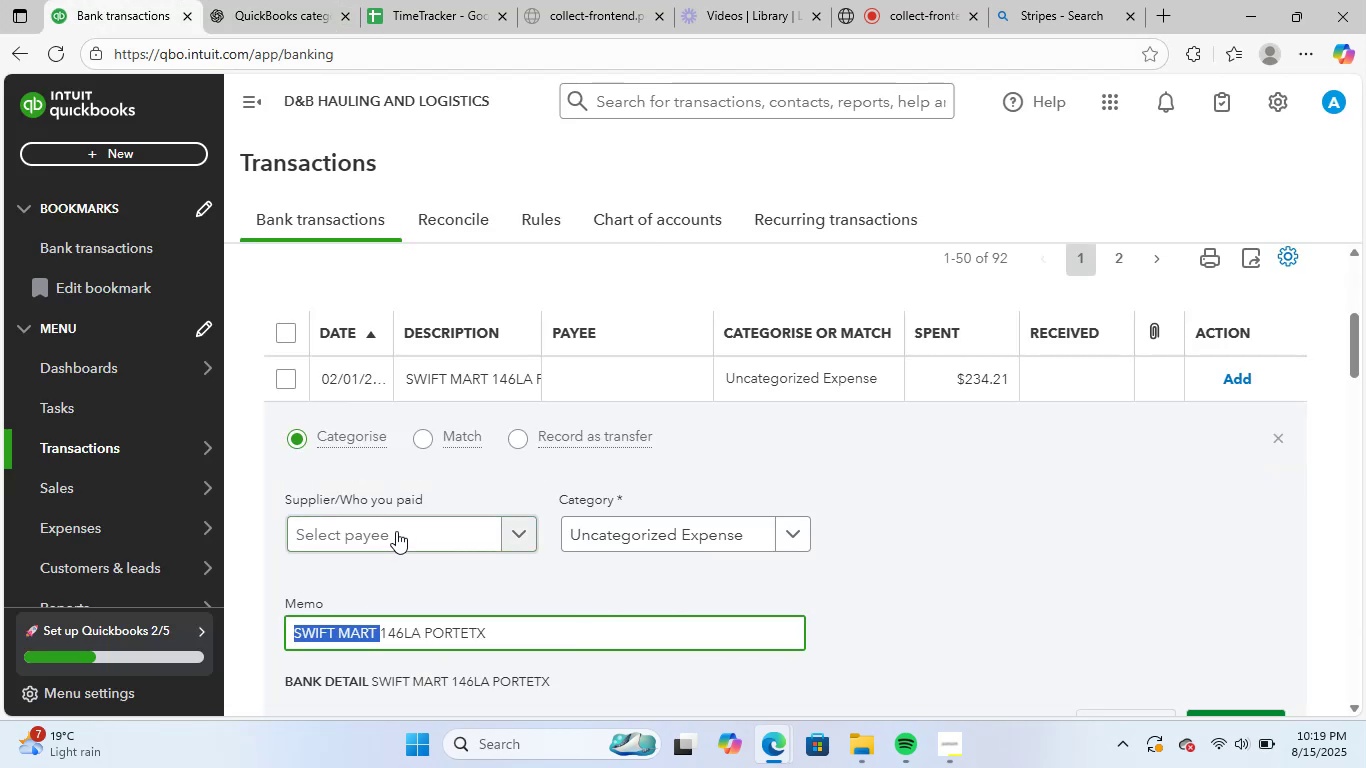 
left_click([396, 531])
 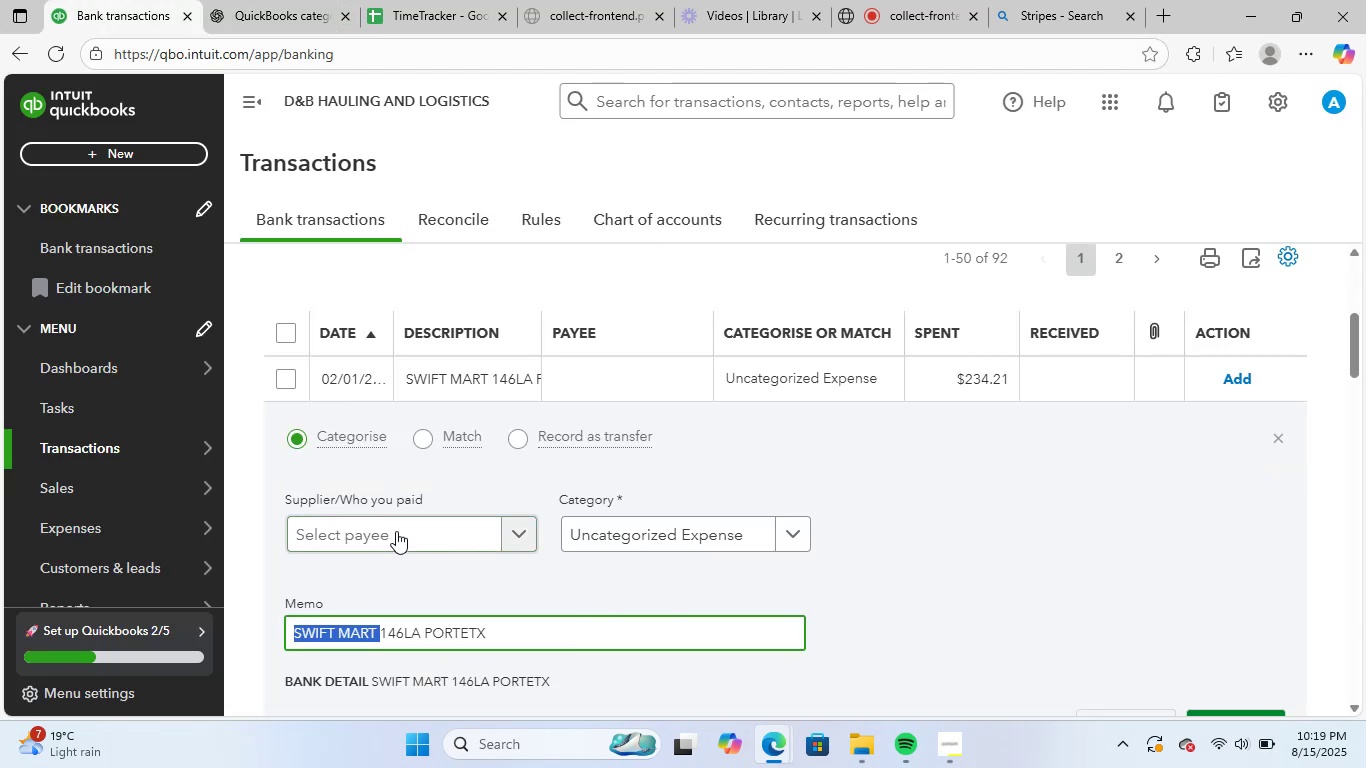 
key(Control+V)
 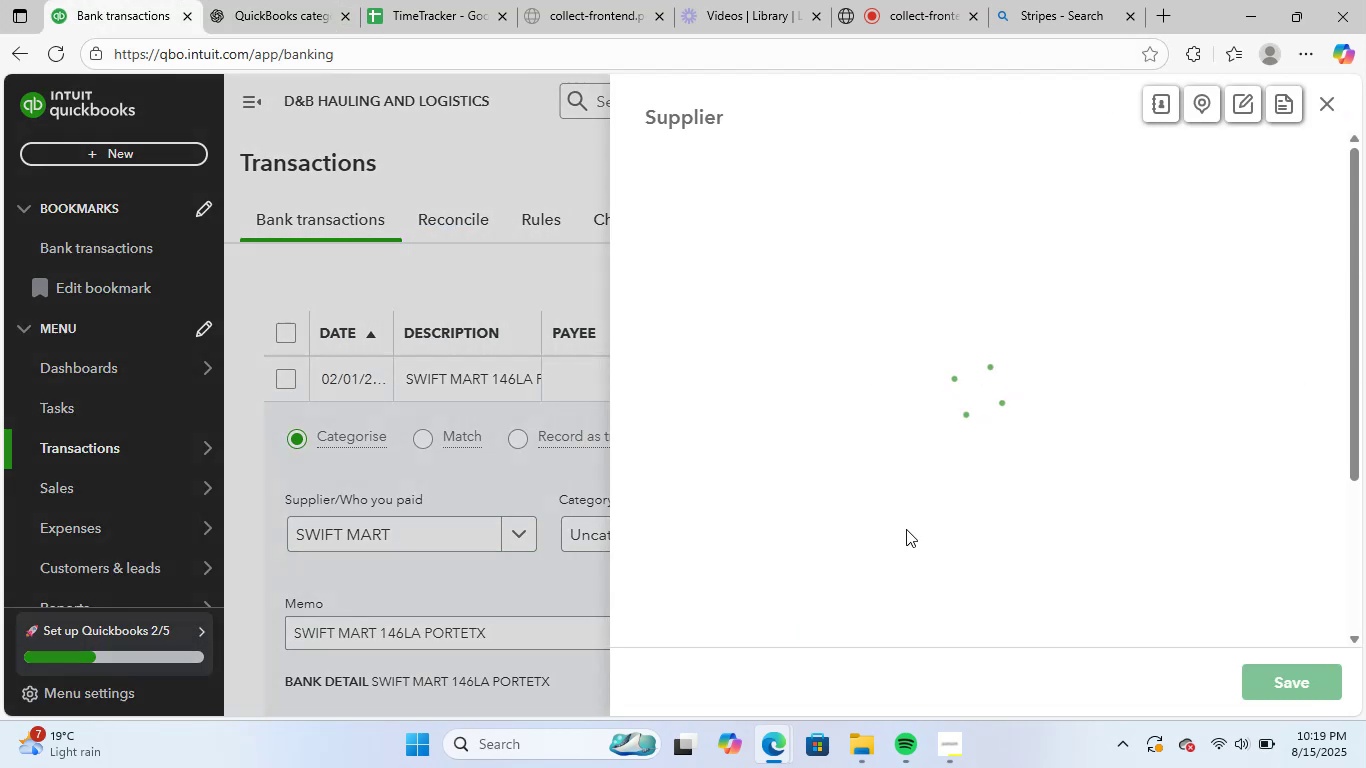 
left_click([1275, 676])
 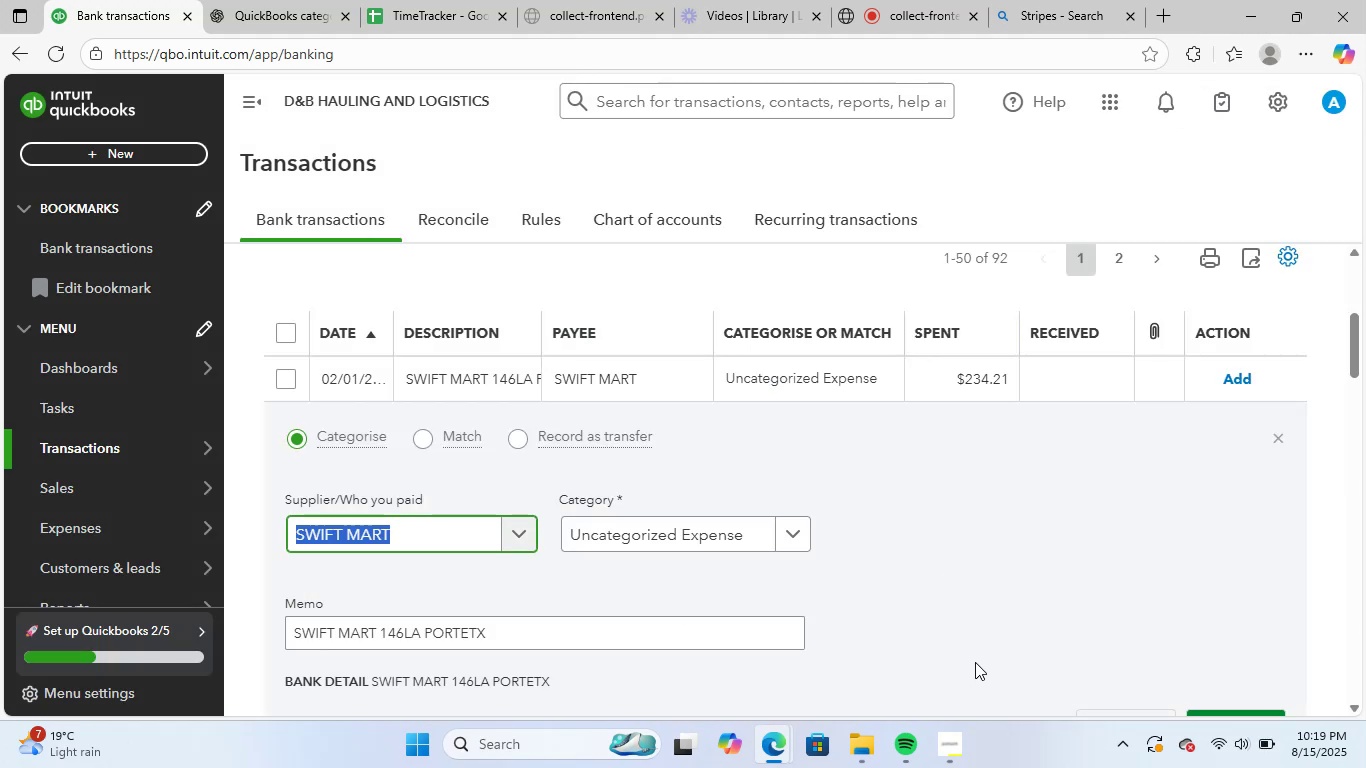 
wait(6.09)
 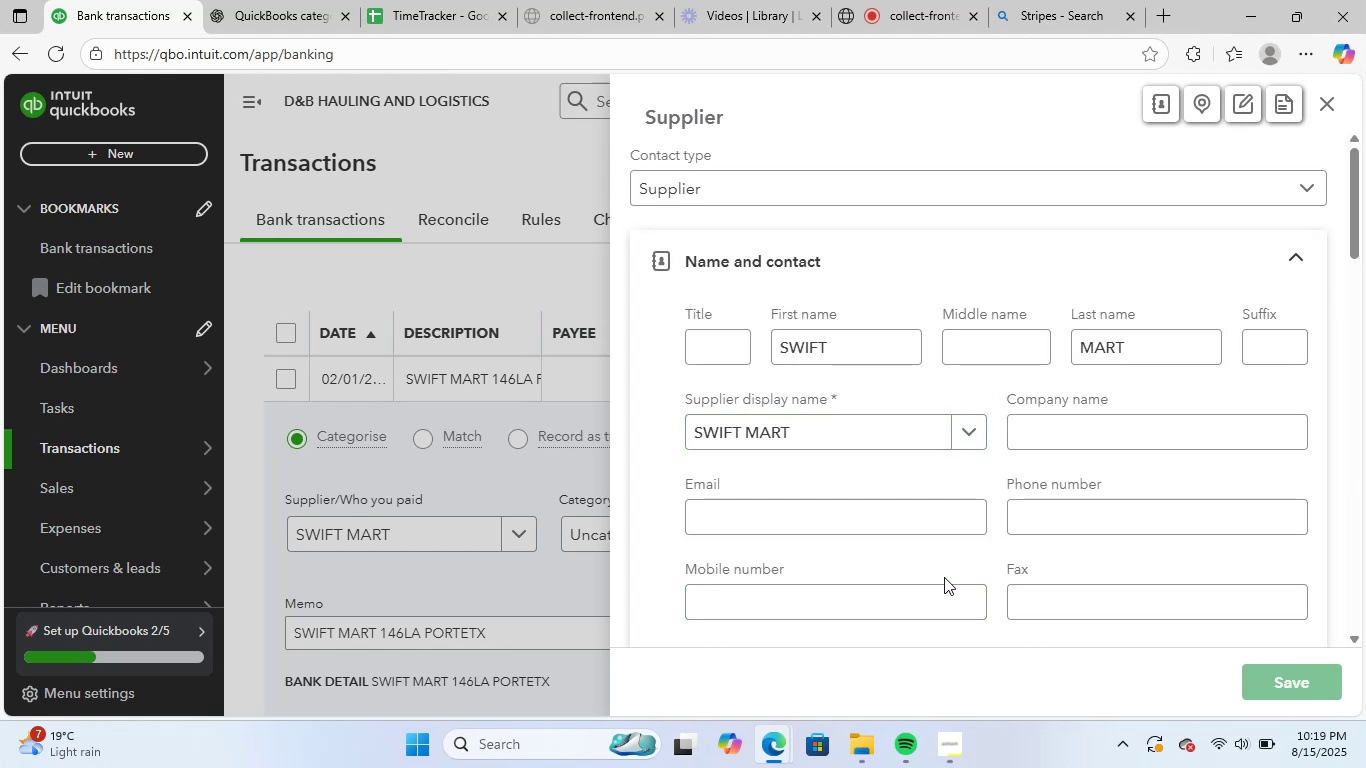 
left_click([692, 534])
 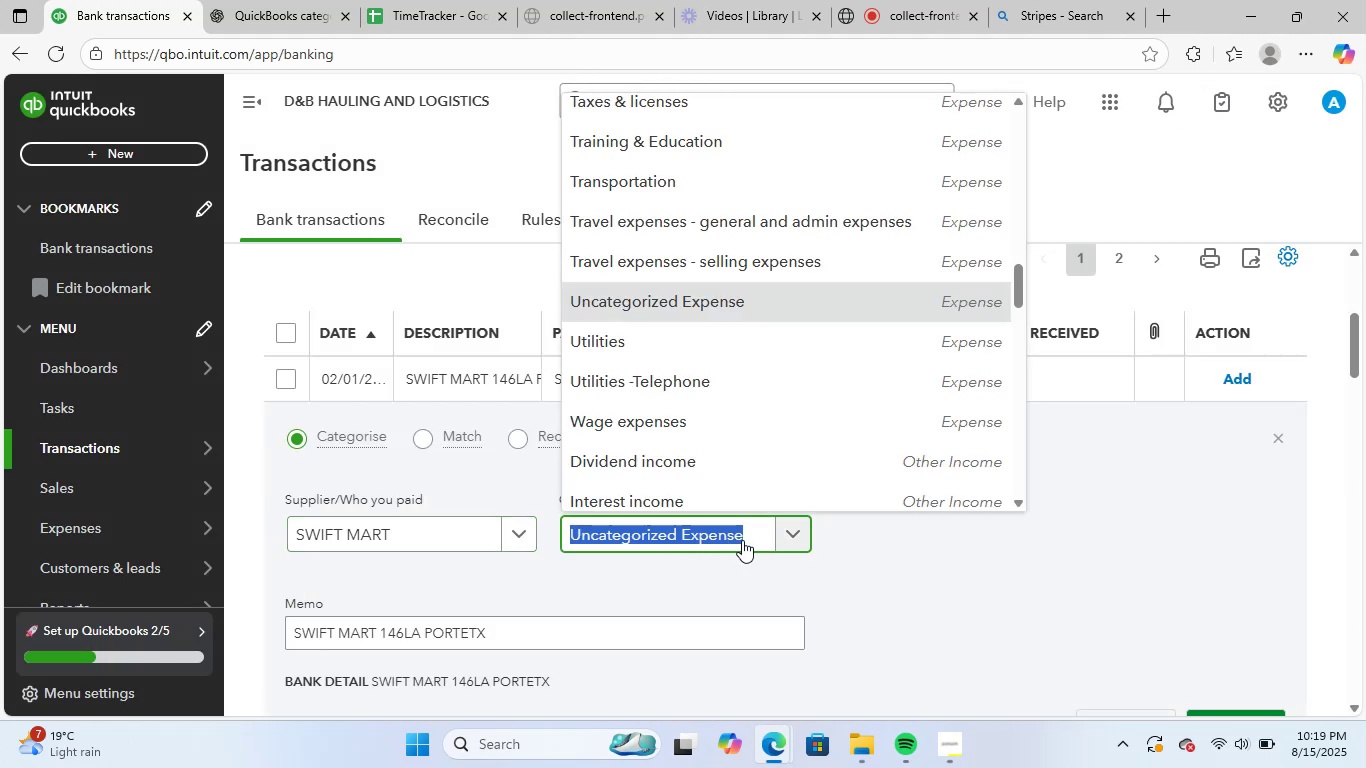 
type(supp)
 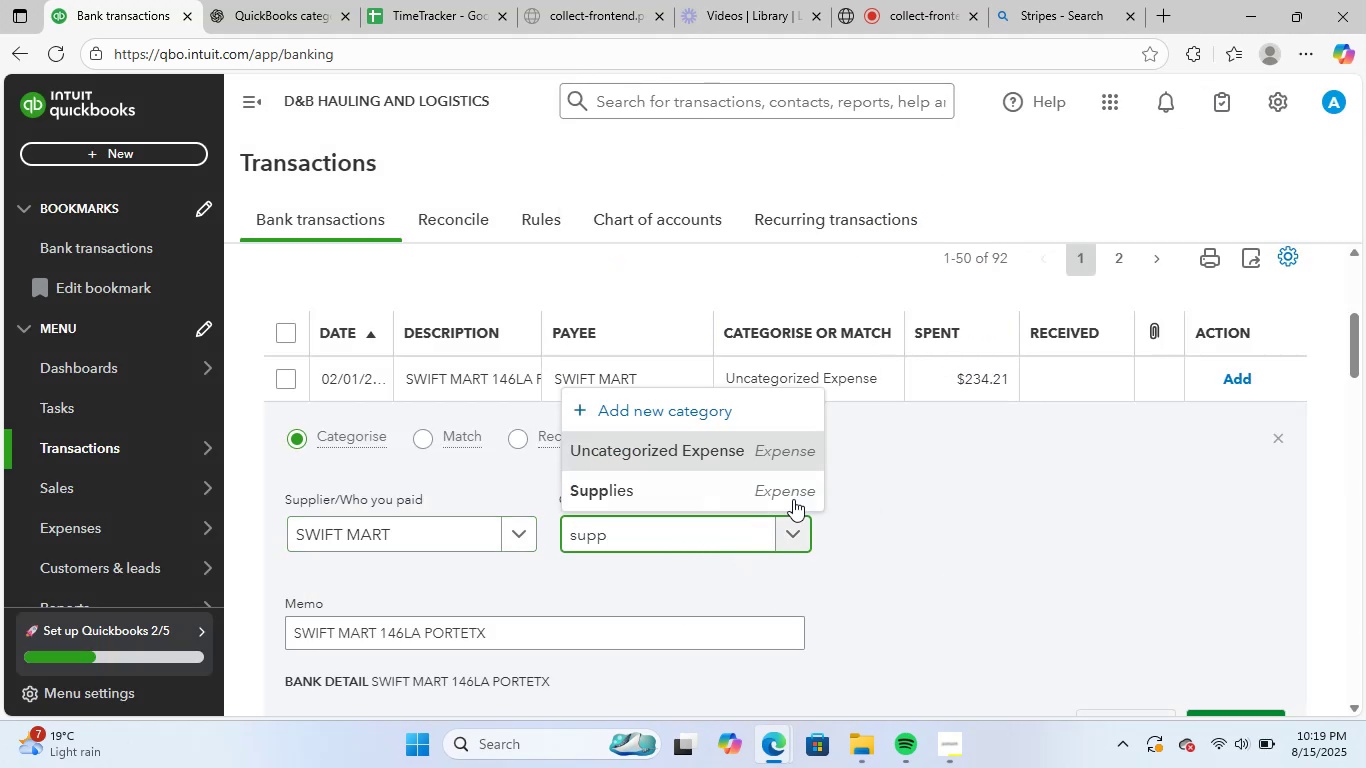 
left_click([793, 492])
 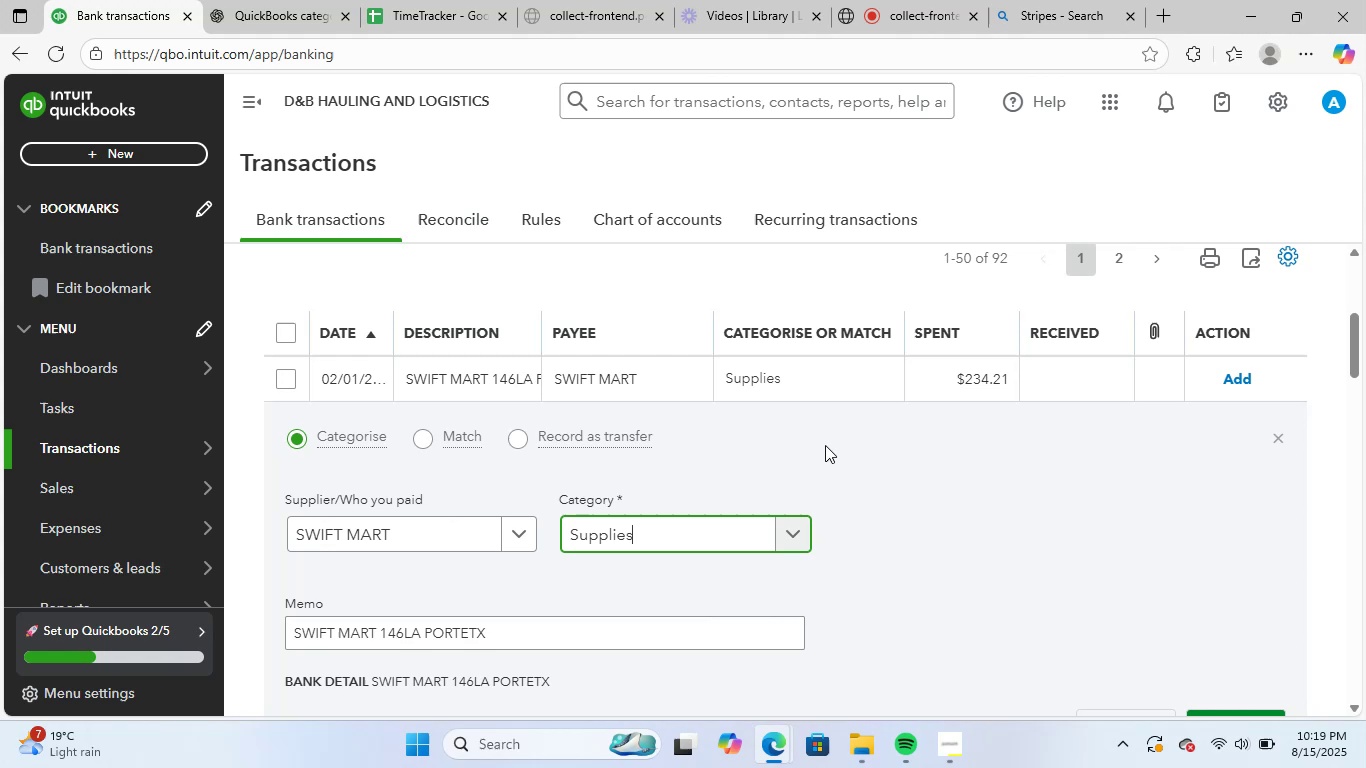 
scroll: coordinate [1013, 525], scroll_direction: down, amount: 2.0
 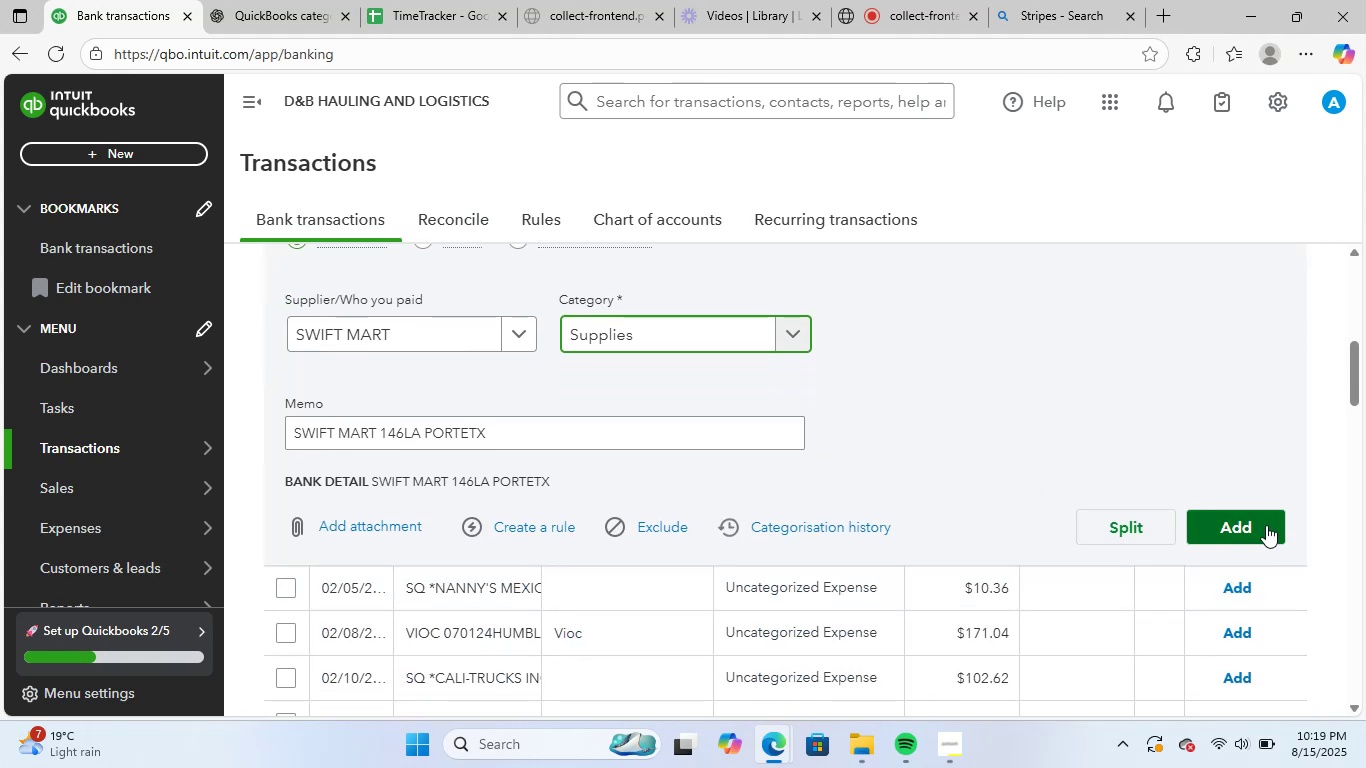 
left_click([1260, 522])
 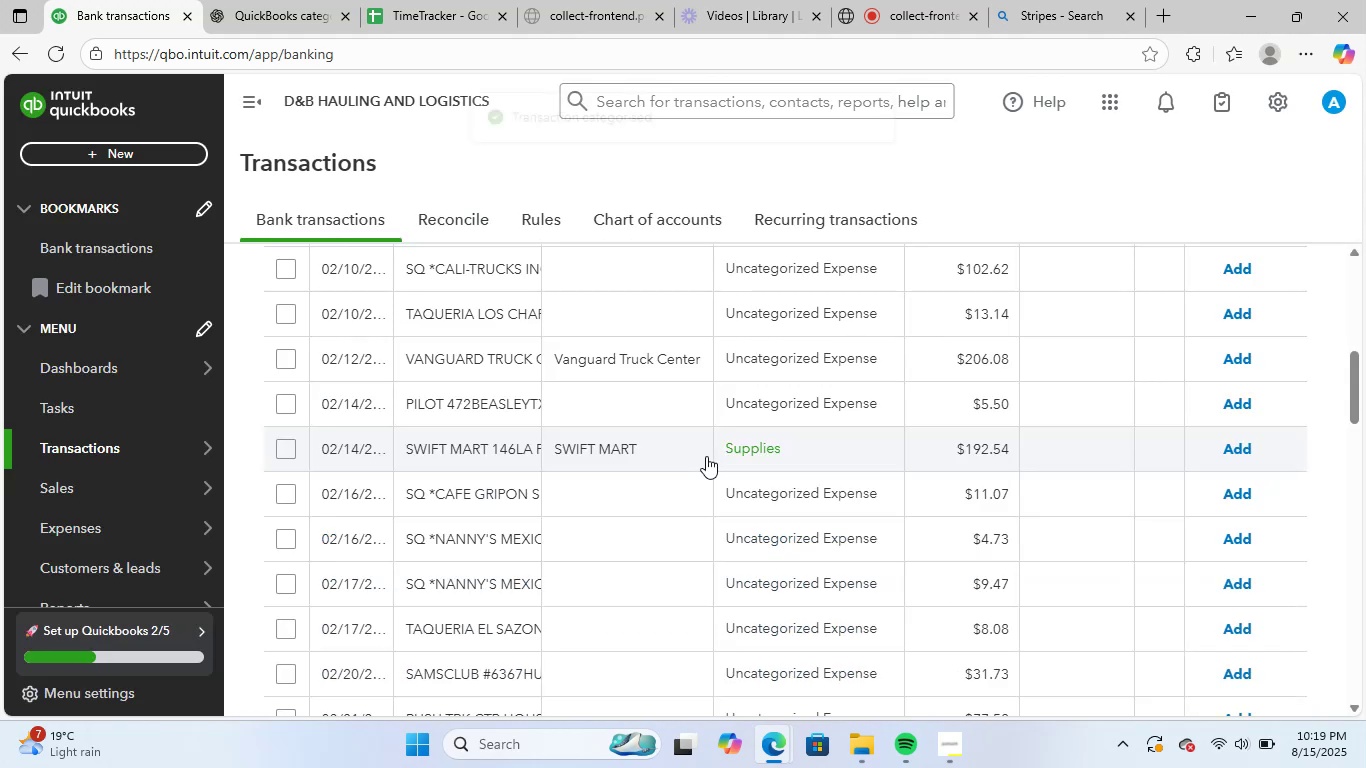 
scroll: coordinate [538, 445], scroll_direction: up, amount: 3.0
 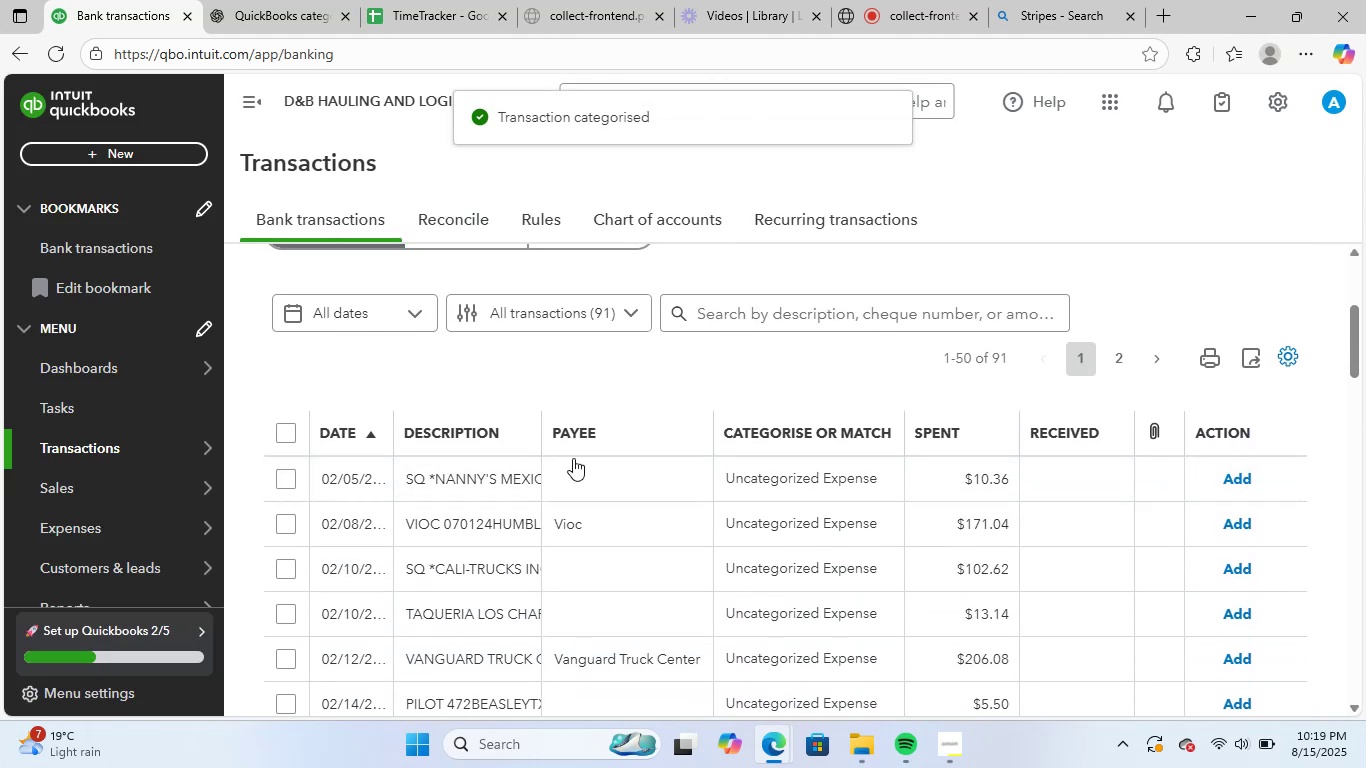 
scroll: coordinate [886, 598], scroll_direction: down, amount: 2.0
 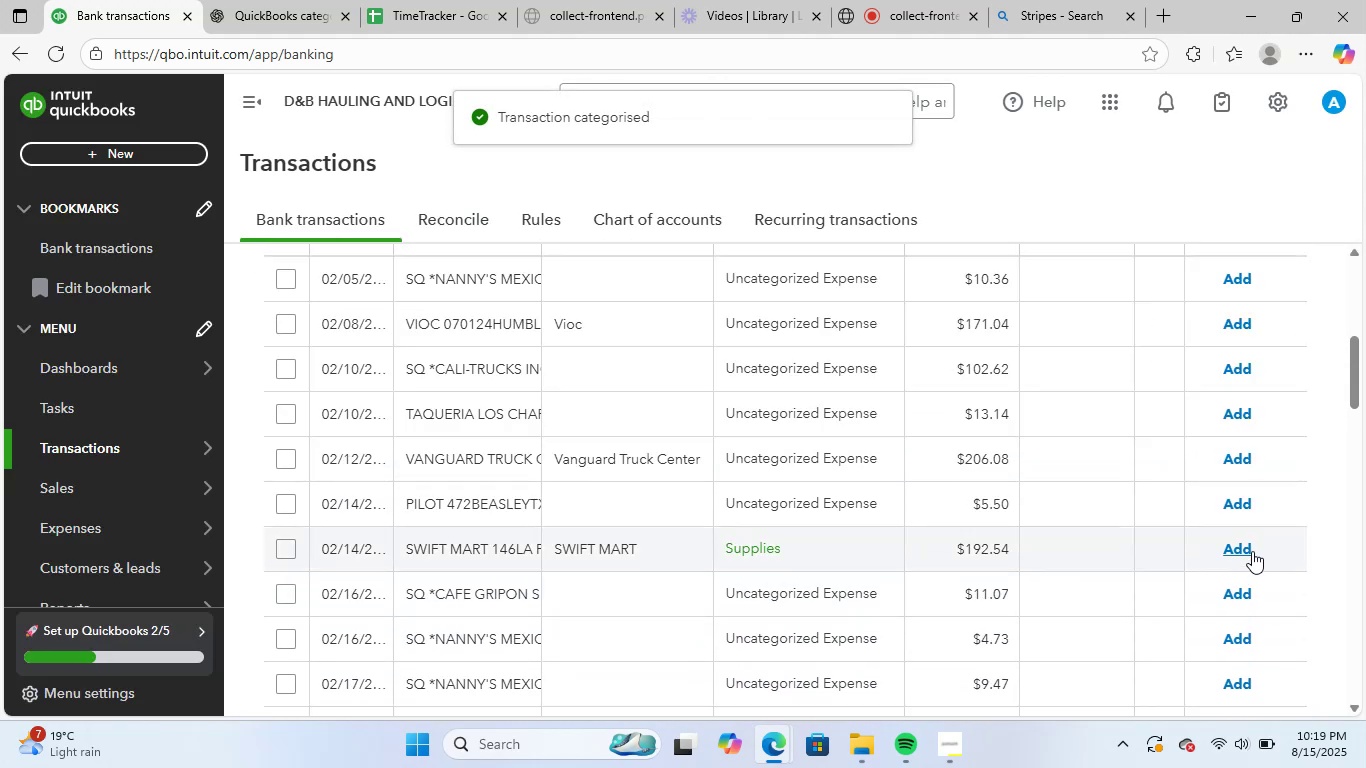 
left_click([1252, 541])
 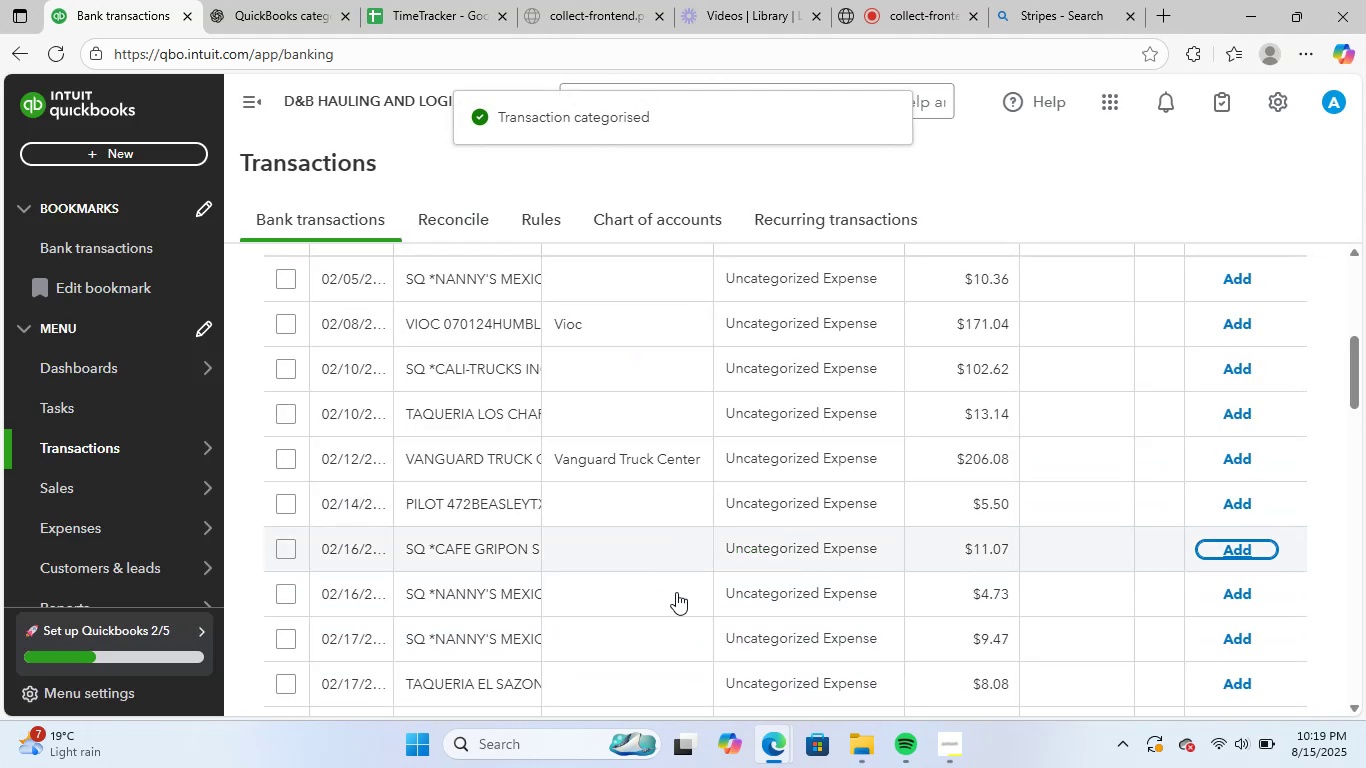 
scroll: coordinate [616, 576], scroll_direction: up, amount: 1.0
 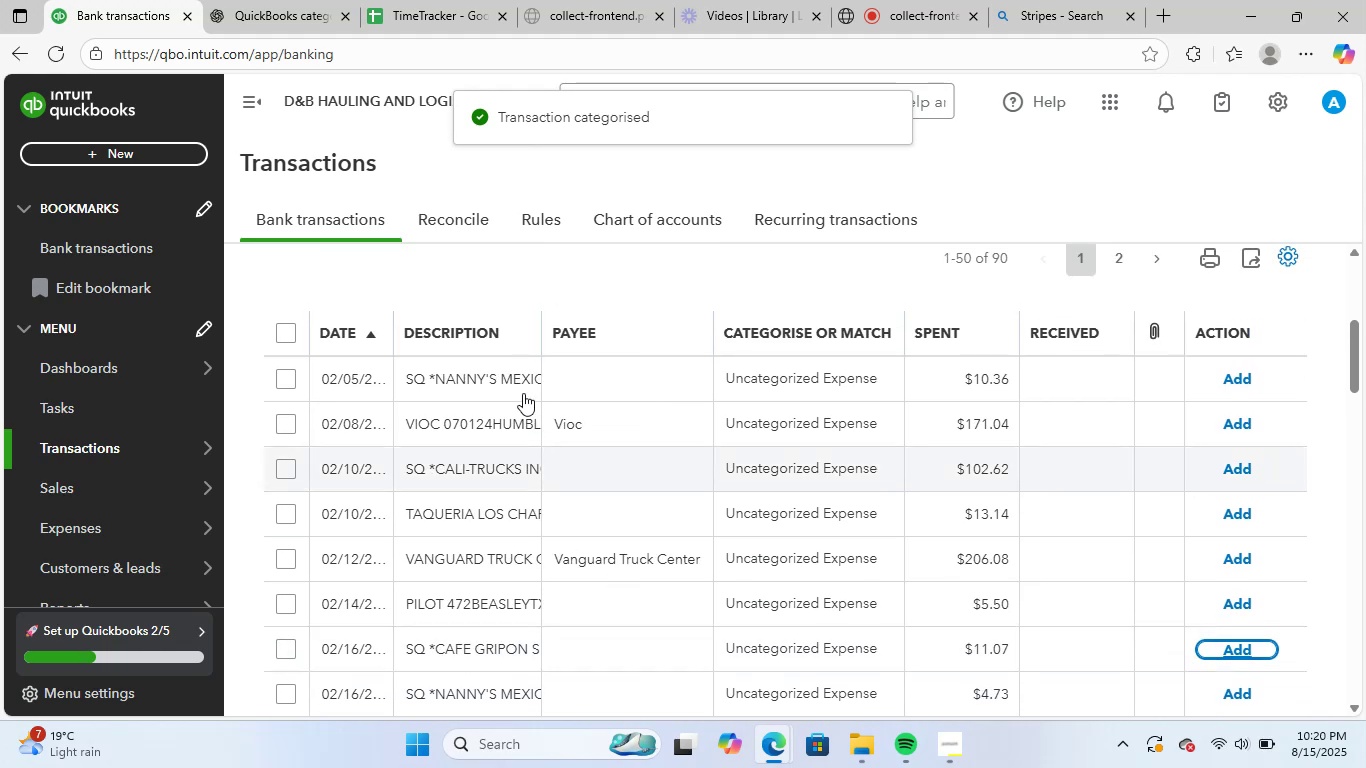 
left_click([509, 381])
 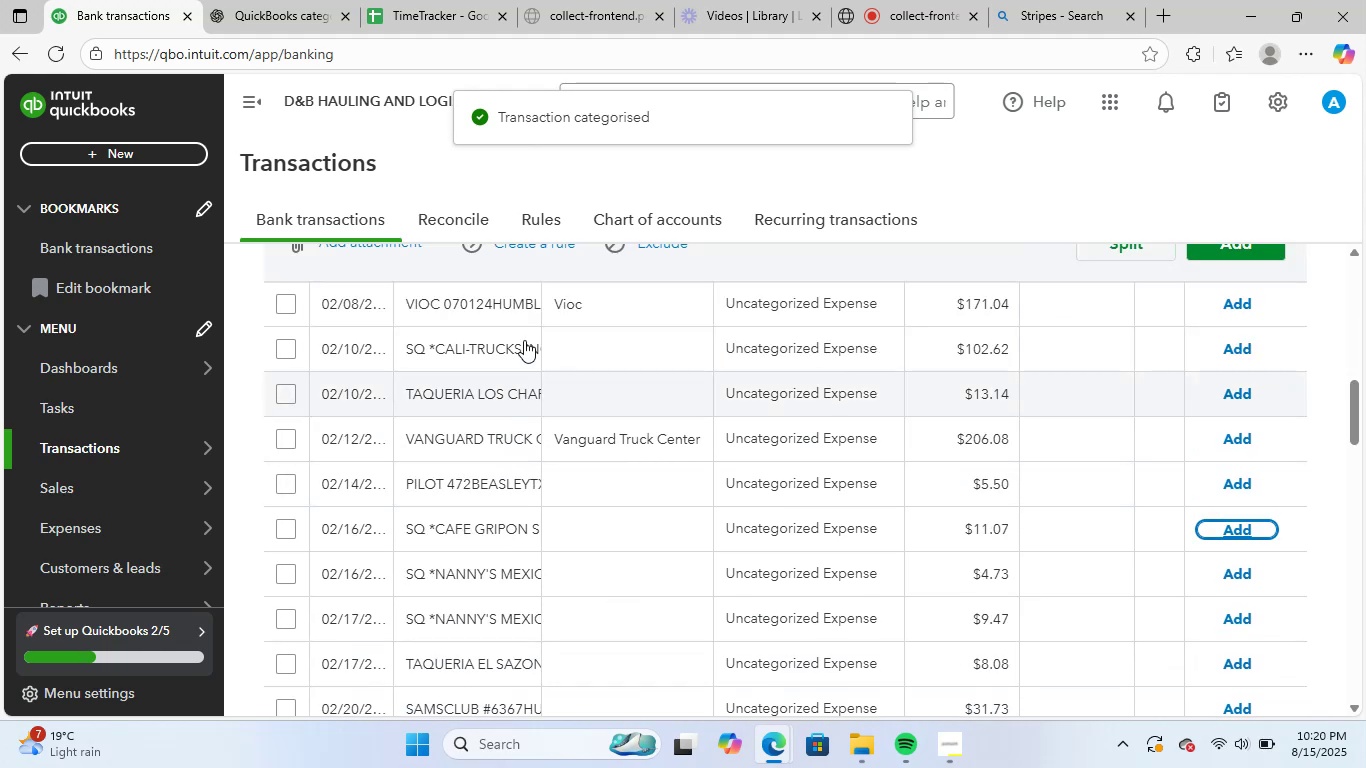 
scroll: coordinate [556, 466], scroll_direction: up, amount: 4.0
 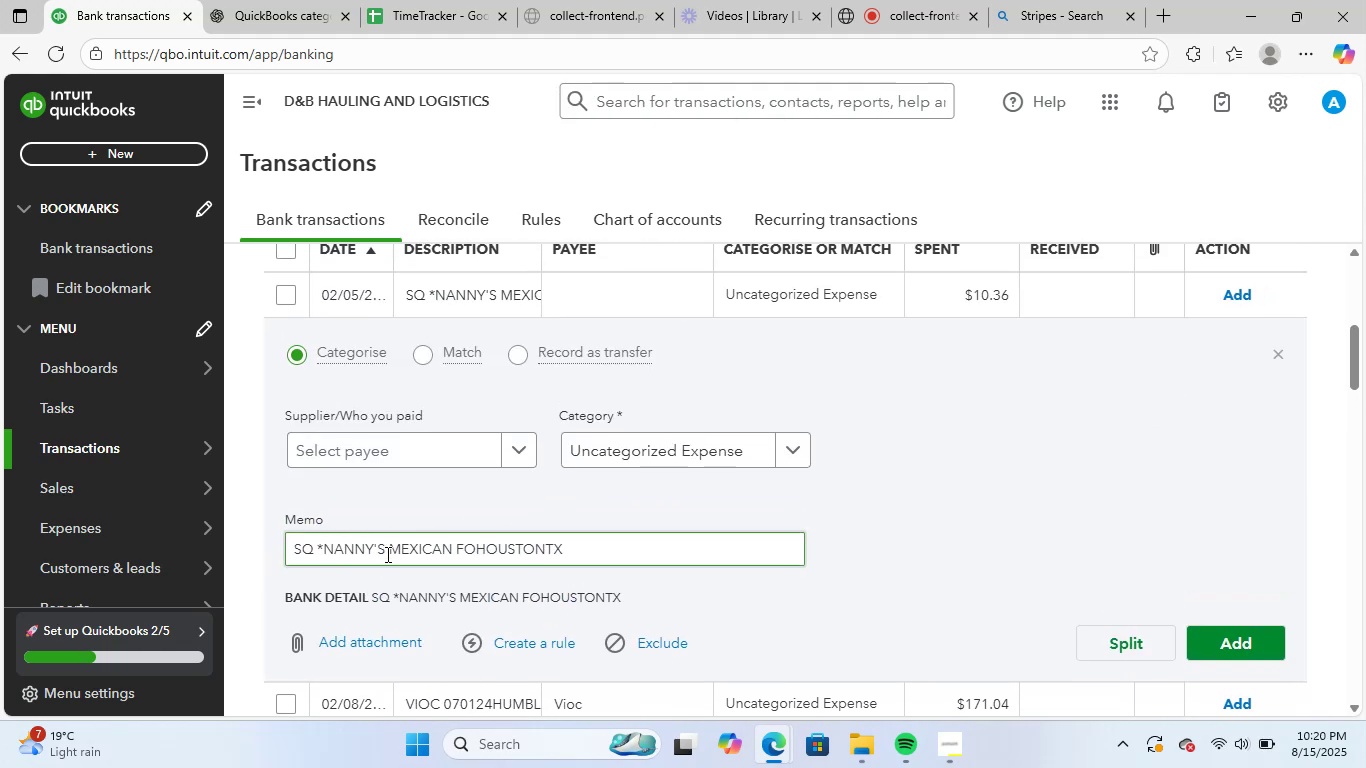 
left_click_drag(start_coordinate=[383, 552], to_coordinate=[269, 555])
 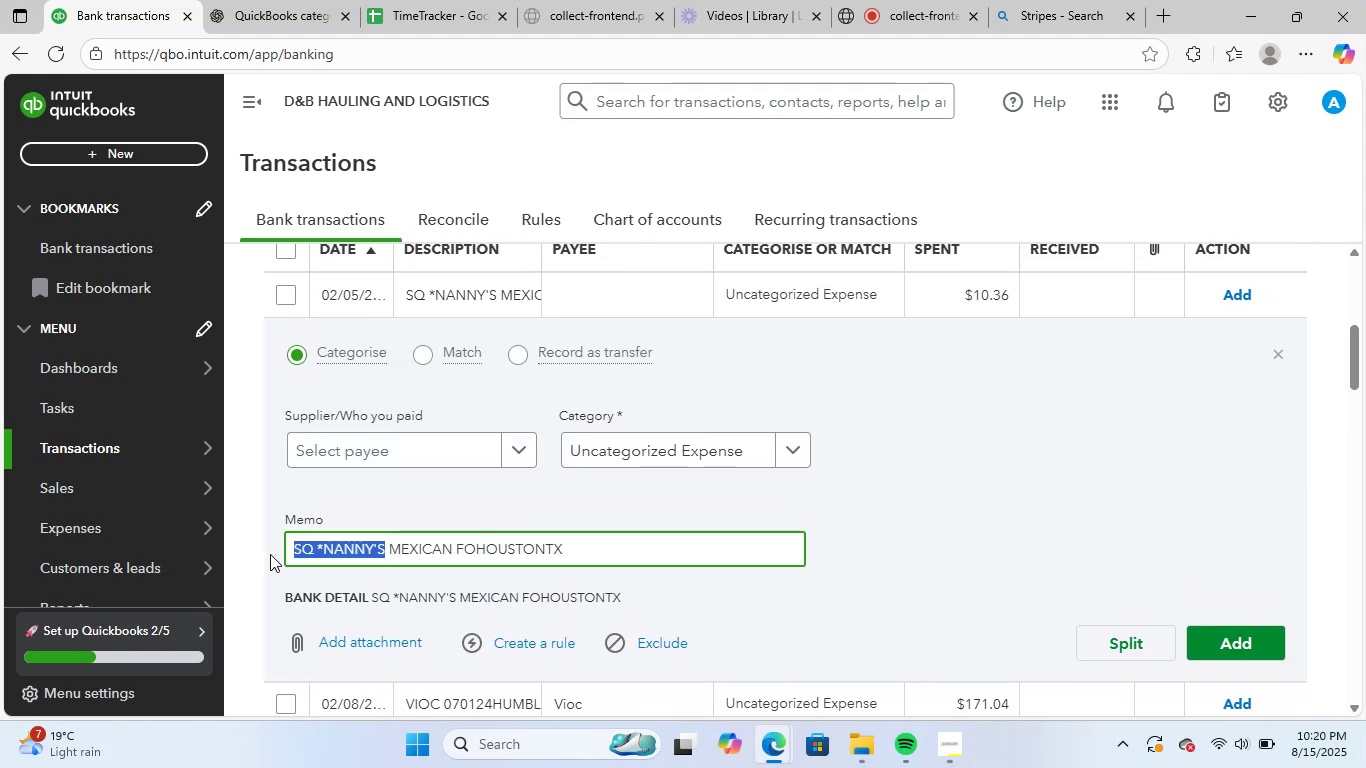 
key(Control+ControlLeft)
 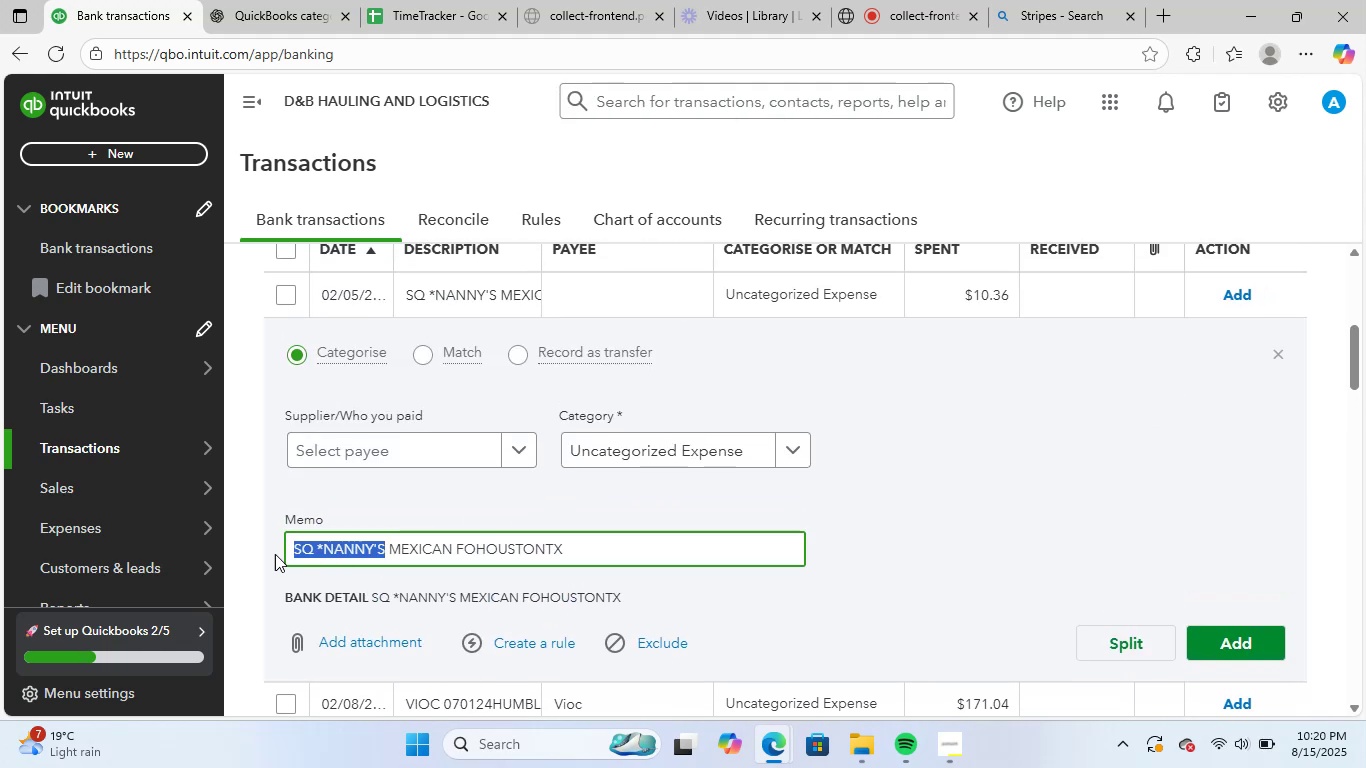 
key(Control+C)
 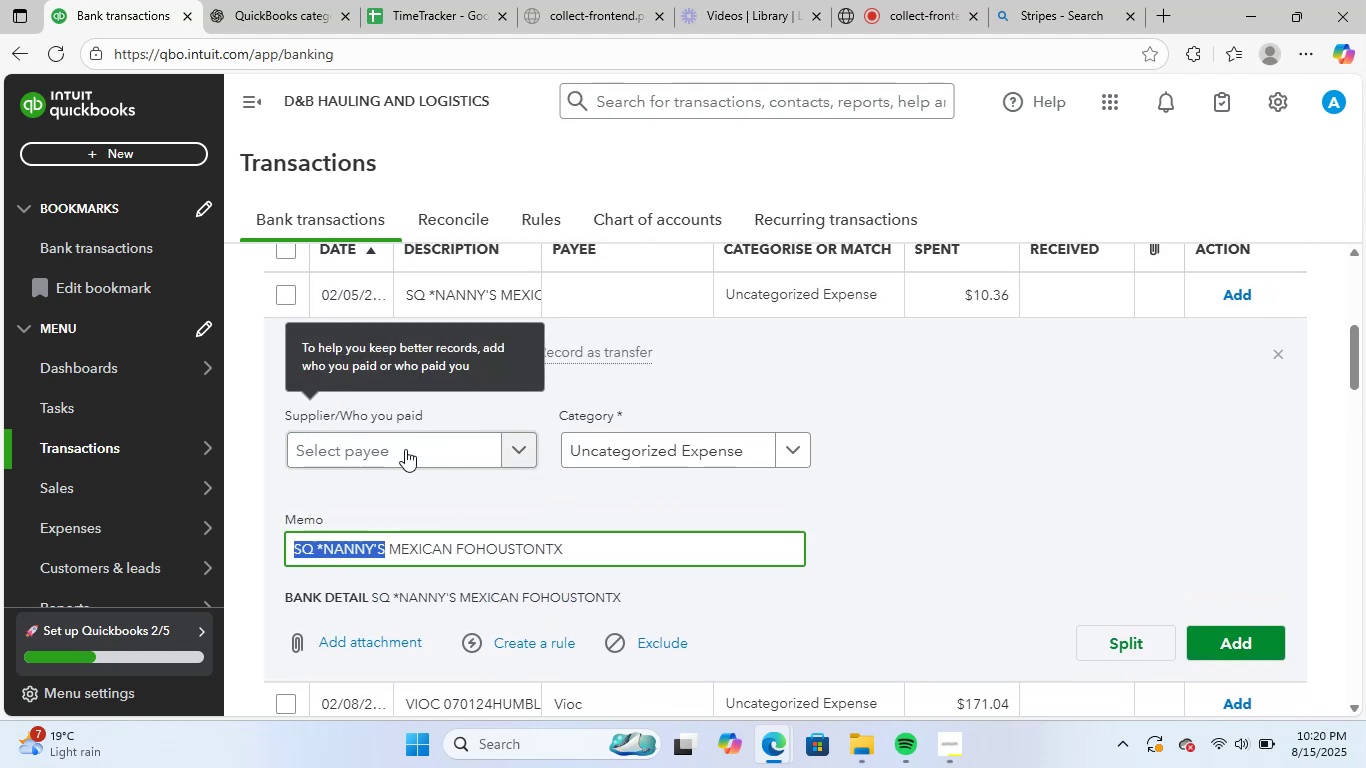 
key(Control+ControlLeft)
 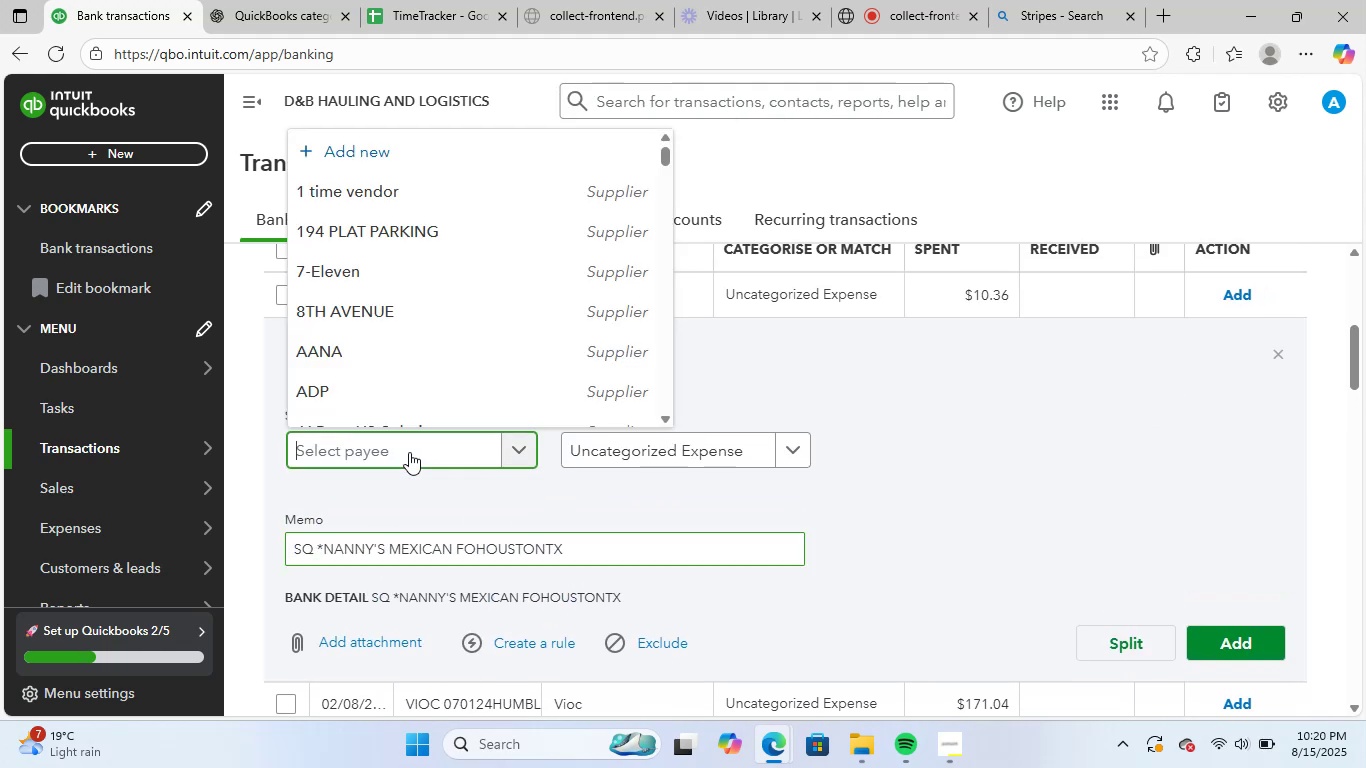 
key(Control+V)
 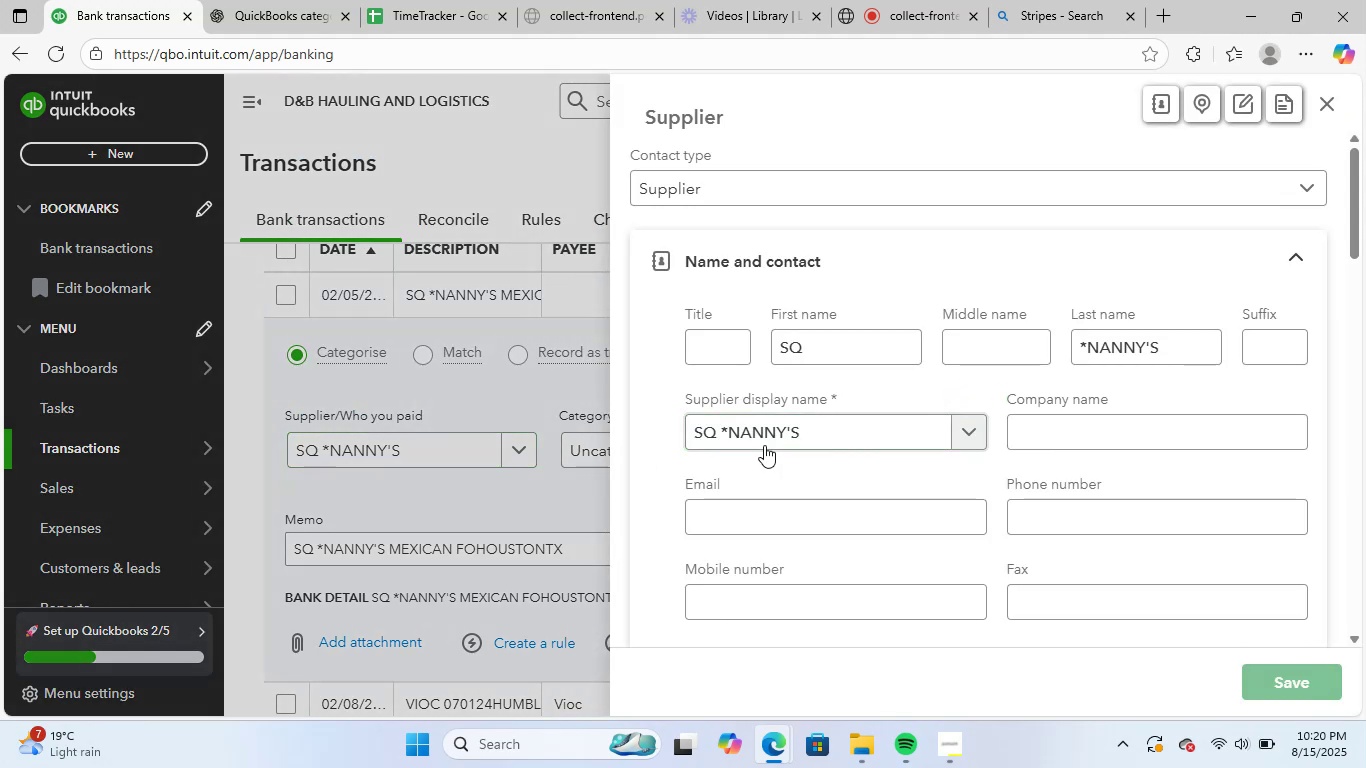 
wait(5.3)
 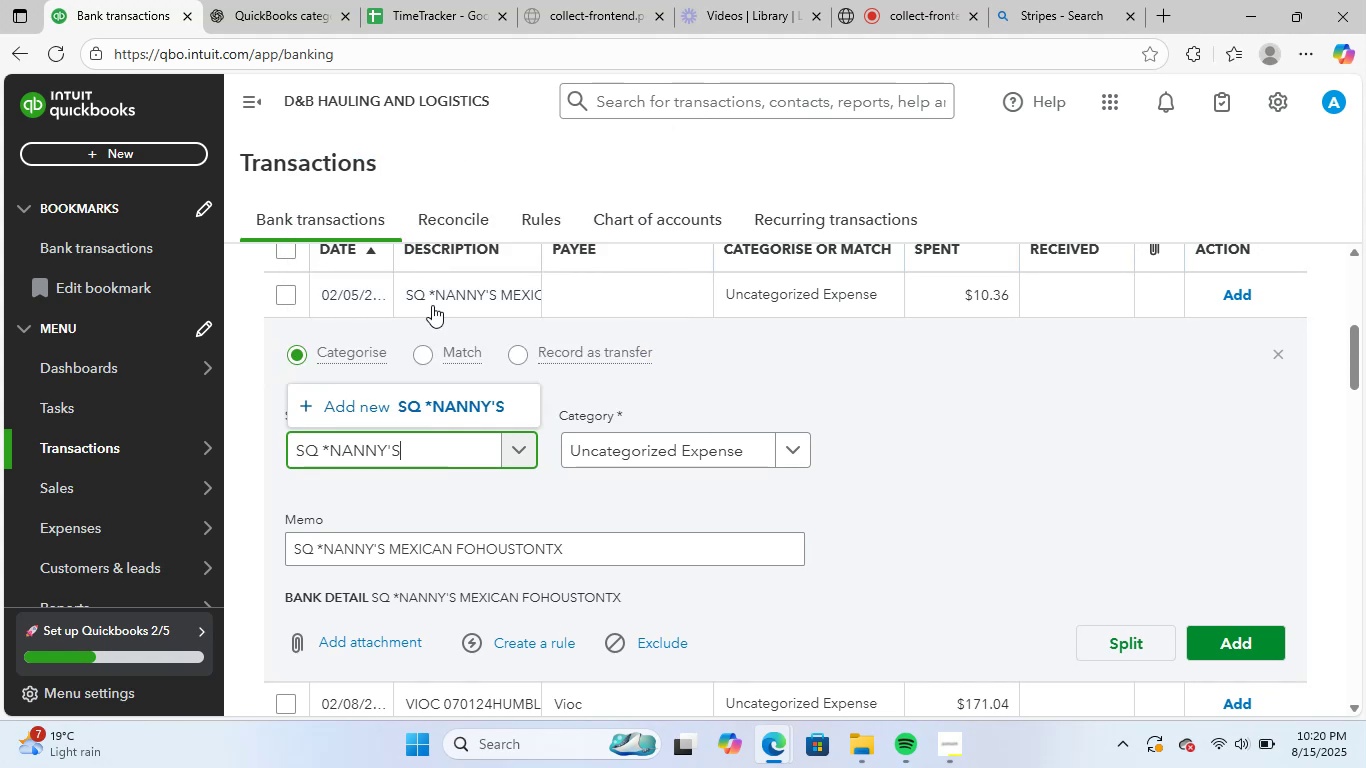 
left_click([662, 453])
 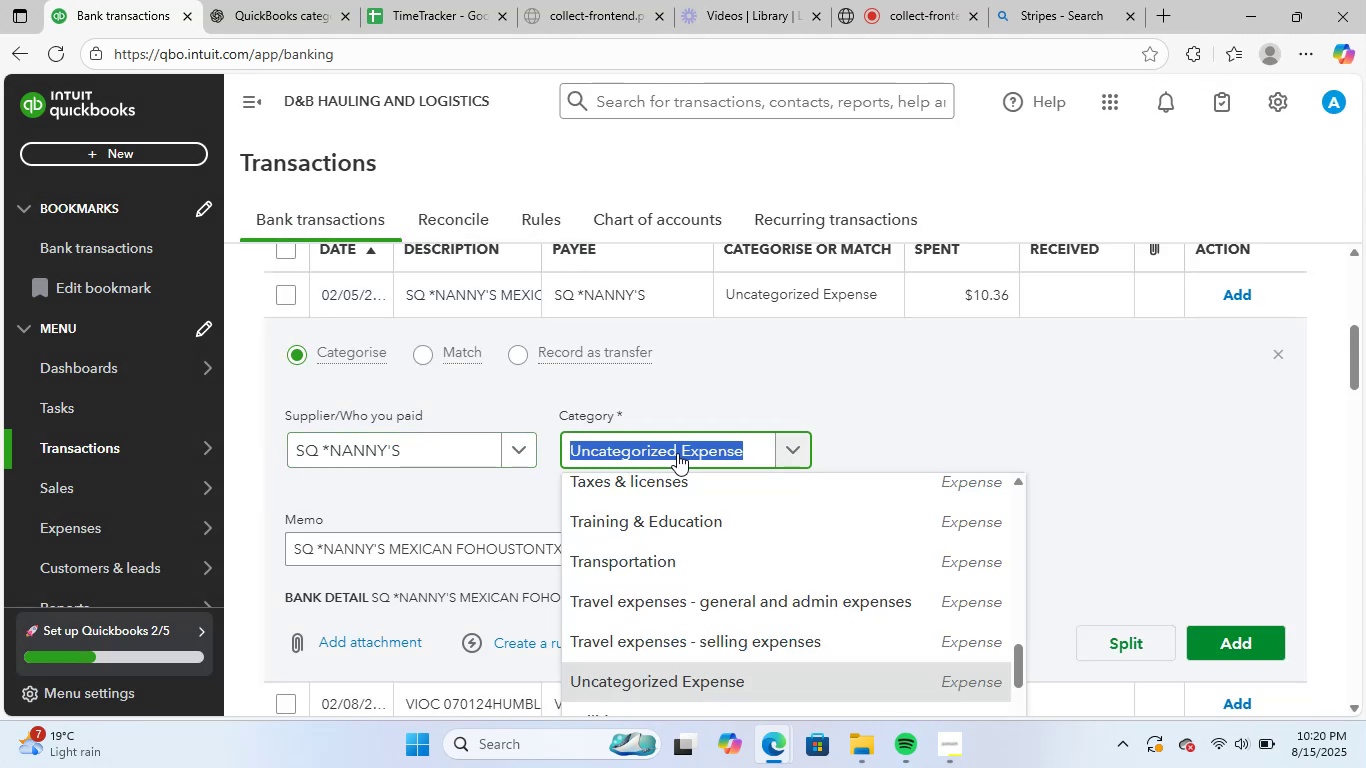 
type(meal)
 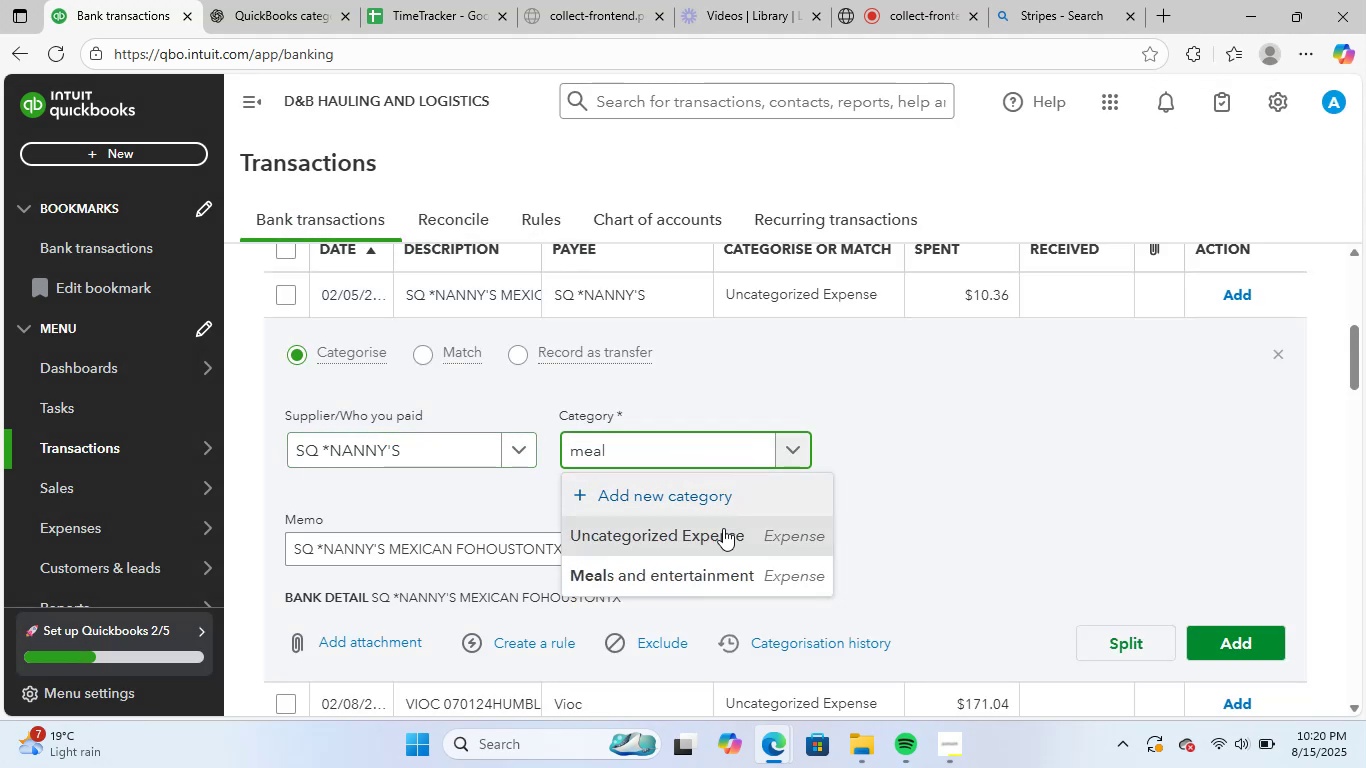 
left_click([733, 563])
 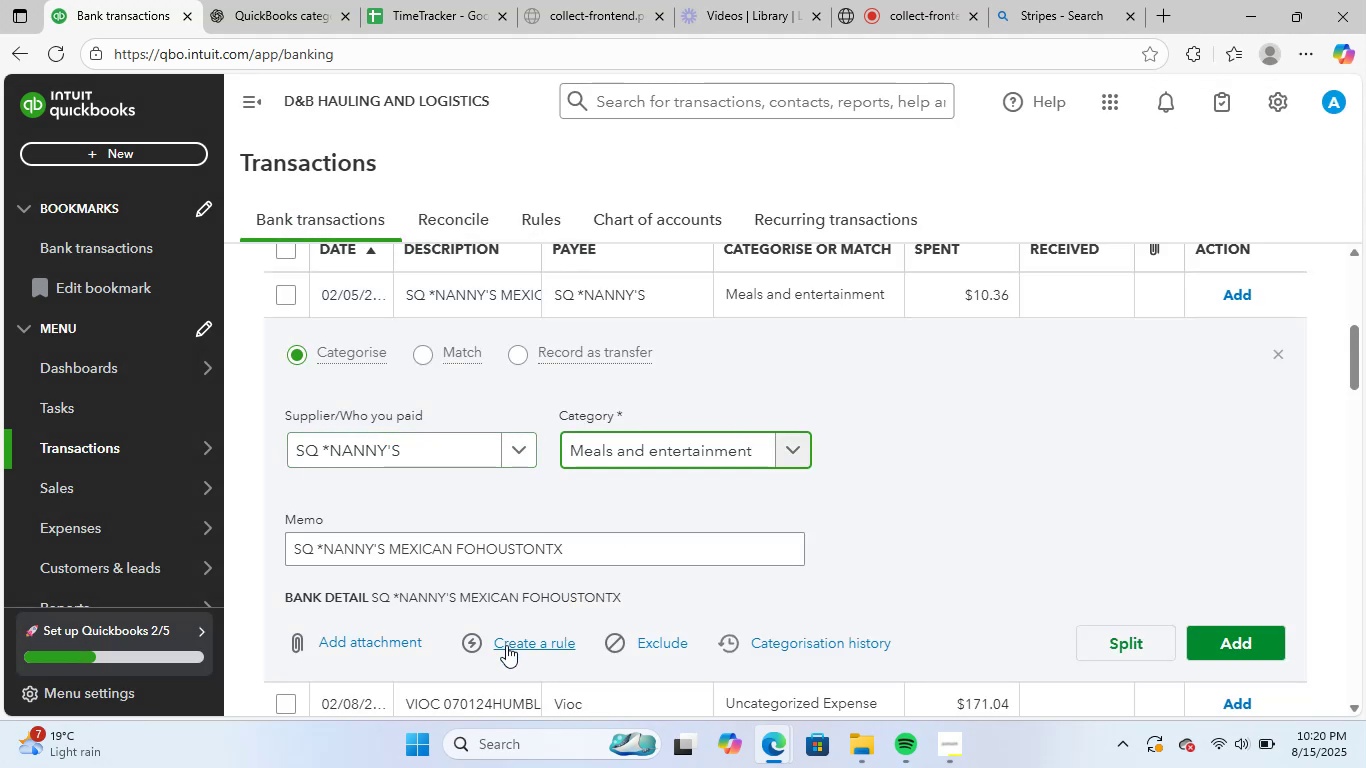 
left_click([513, 647])
 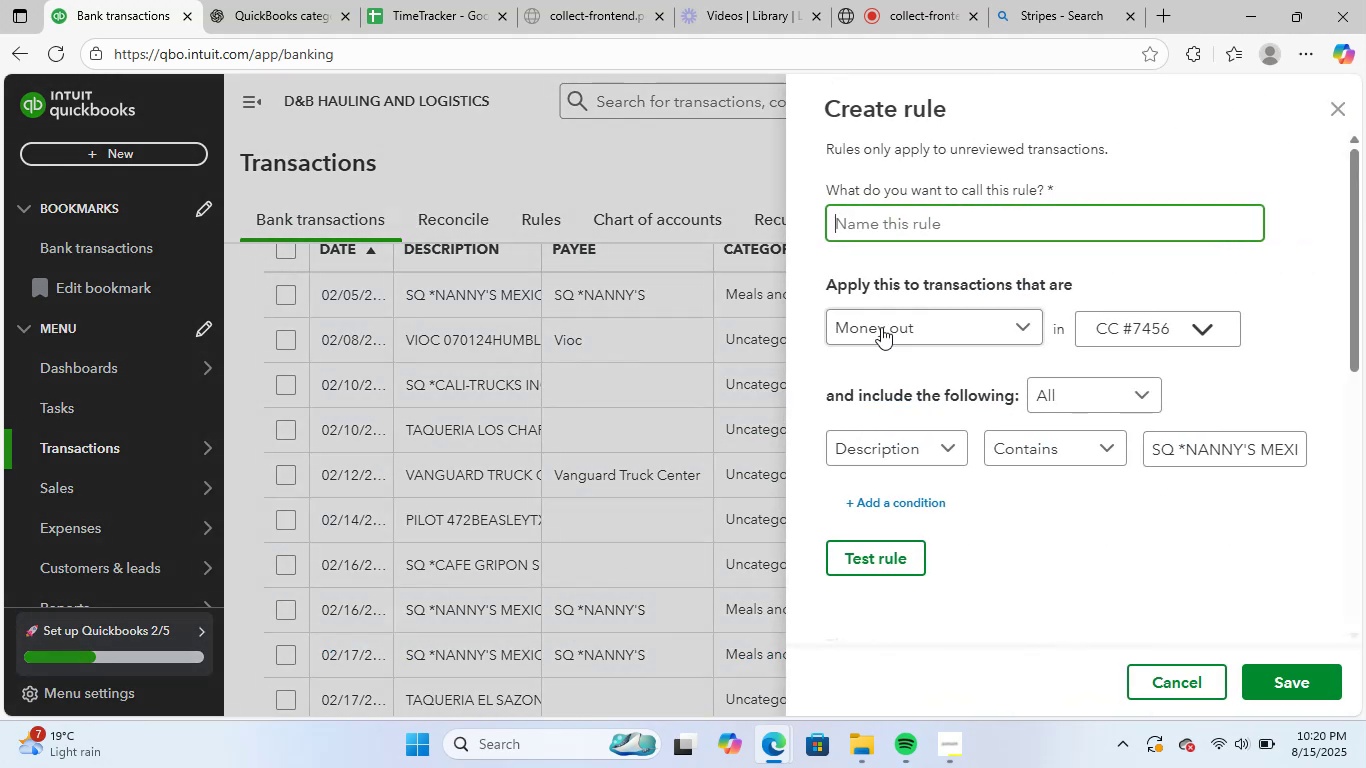 
key(Control+V)
 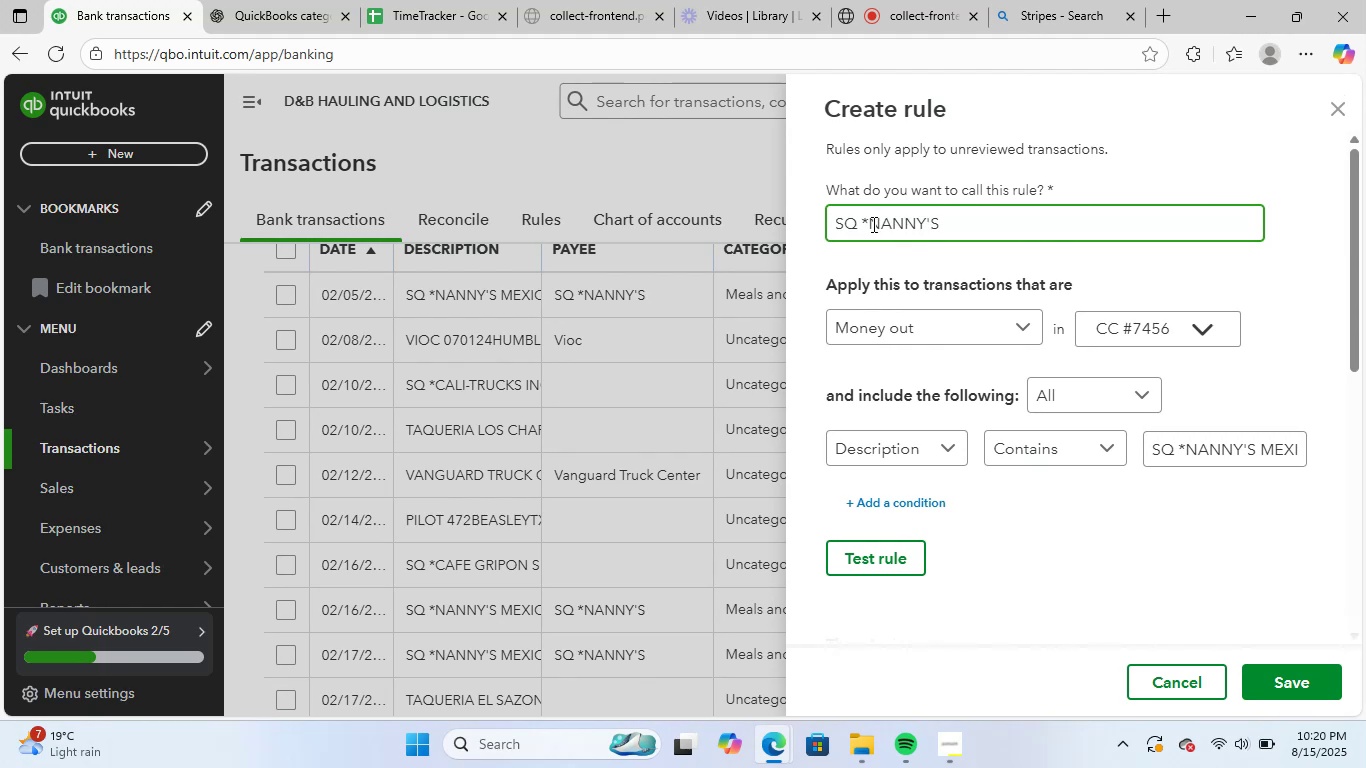 
left_click([869, 225])
 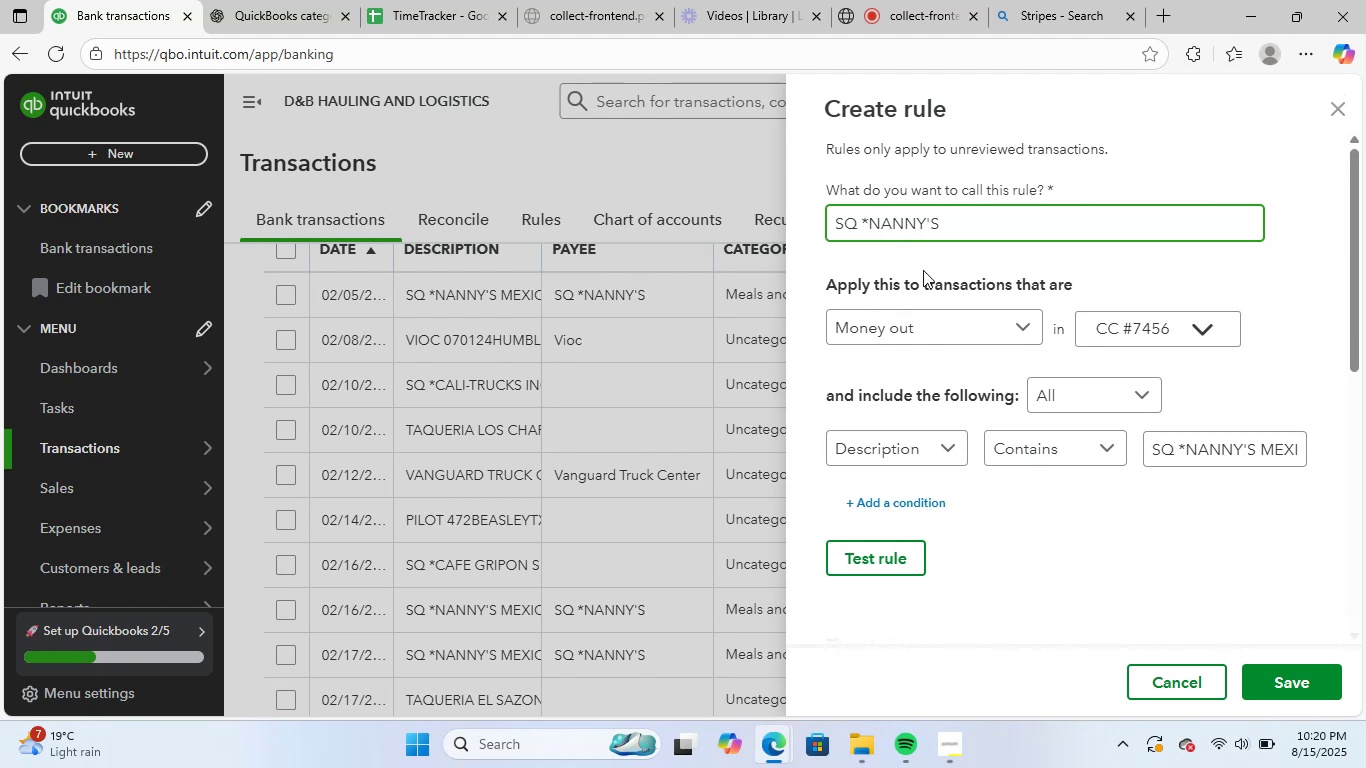 
key(Backspace)
 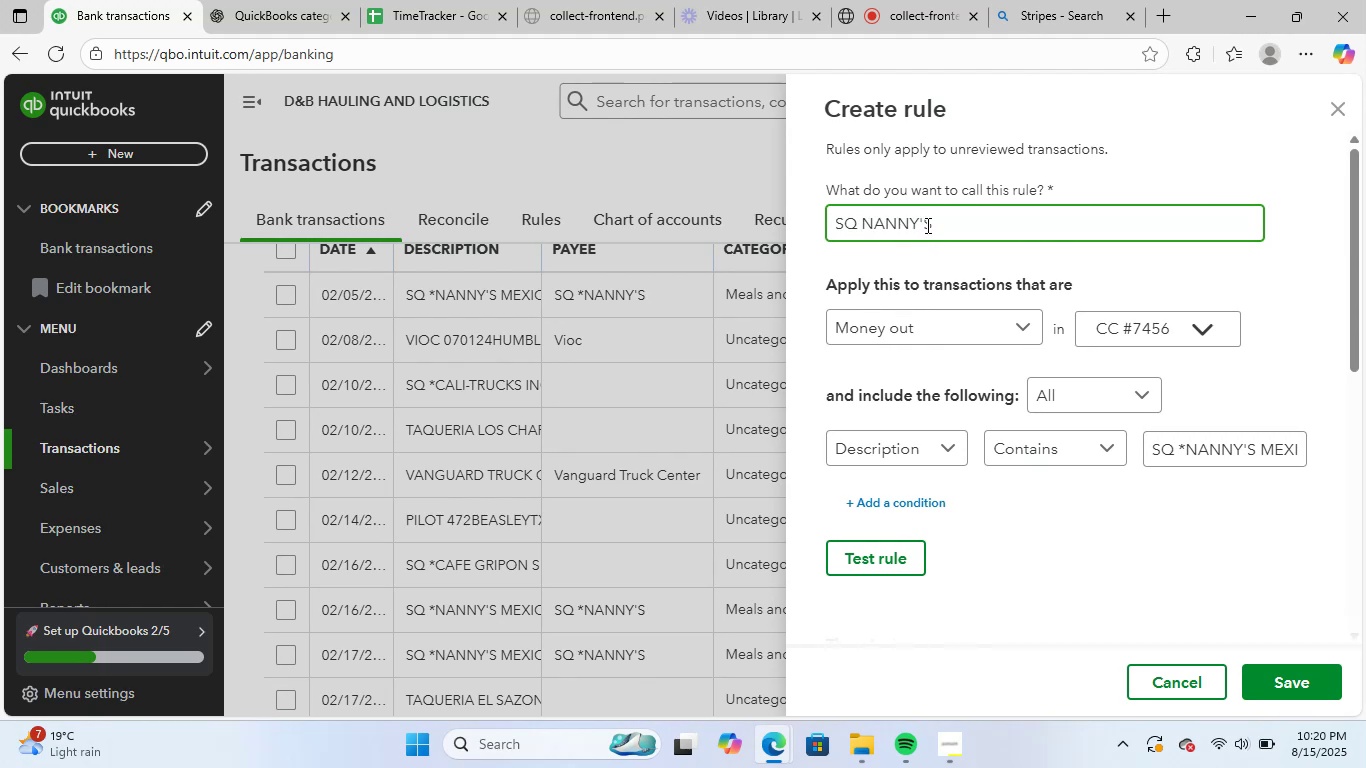 
left_click([926, 224])
 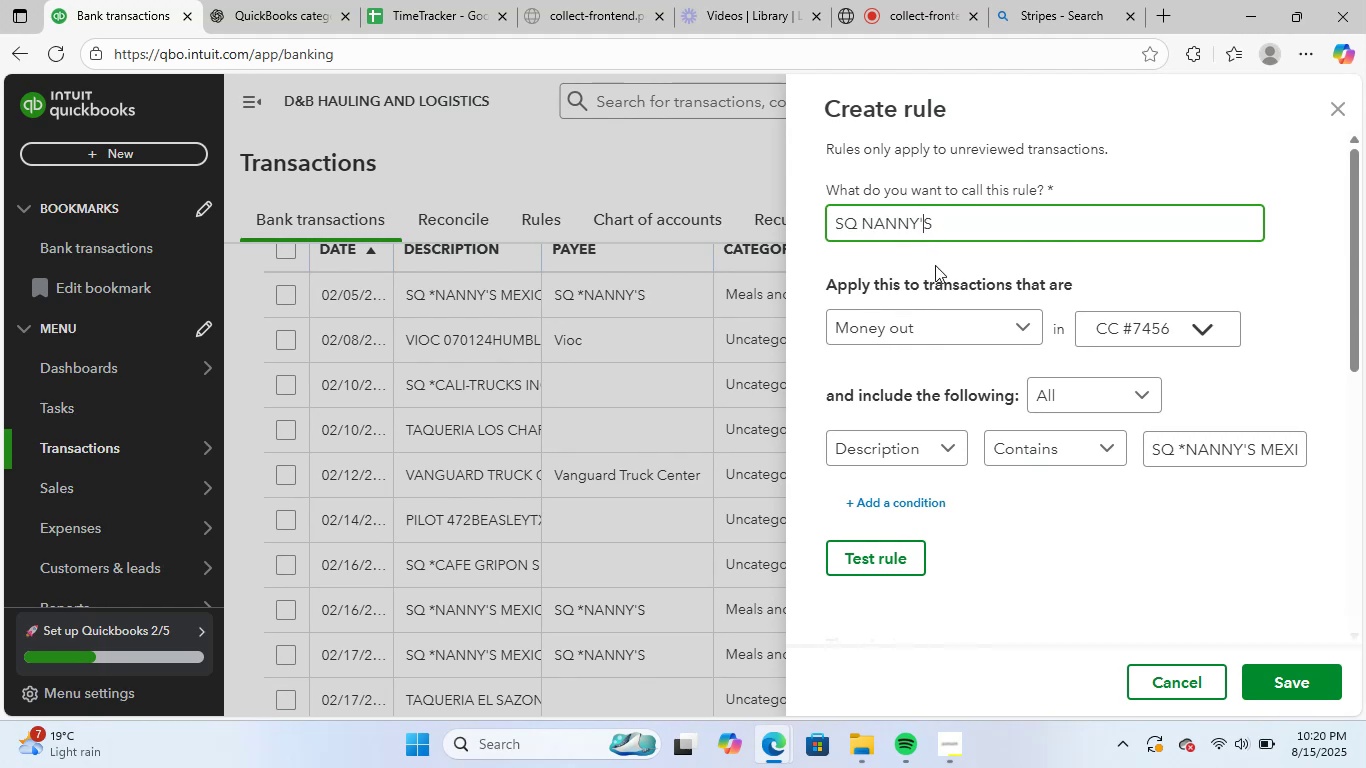 
key(Backspace)
 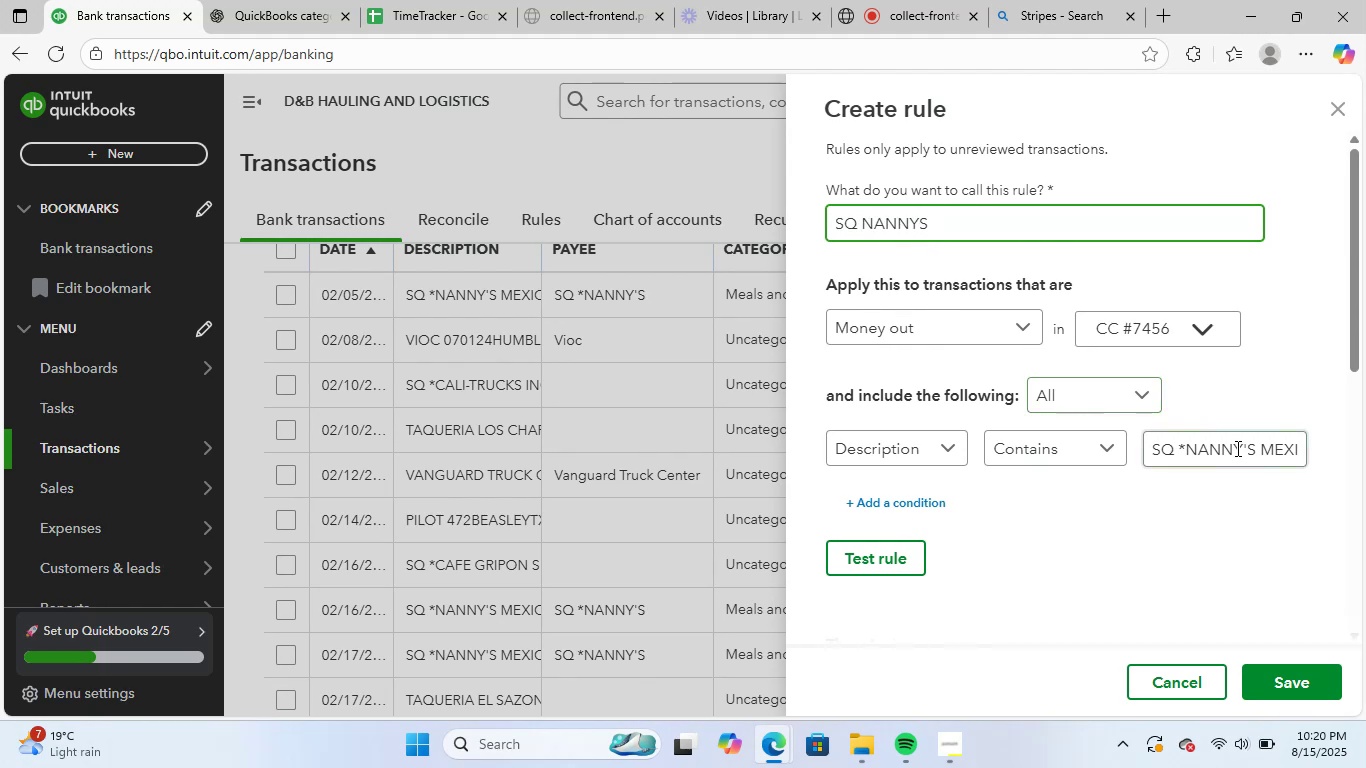 
left_click([1241, 450])
 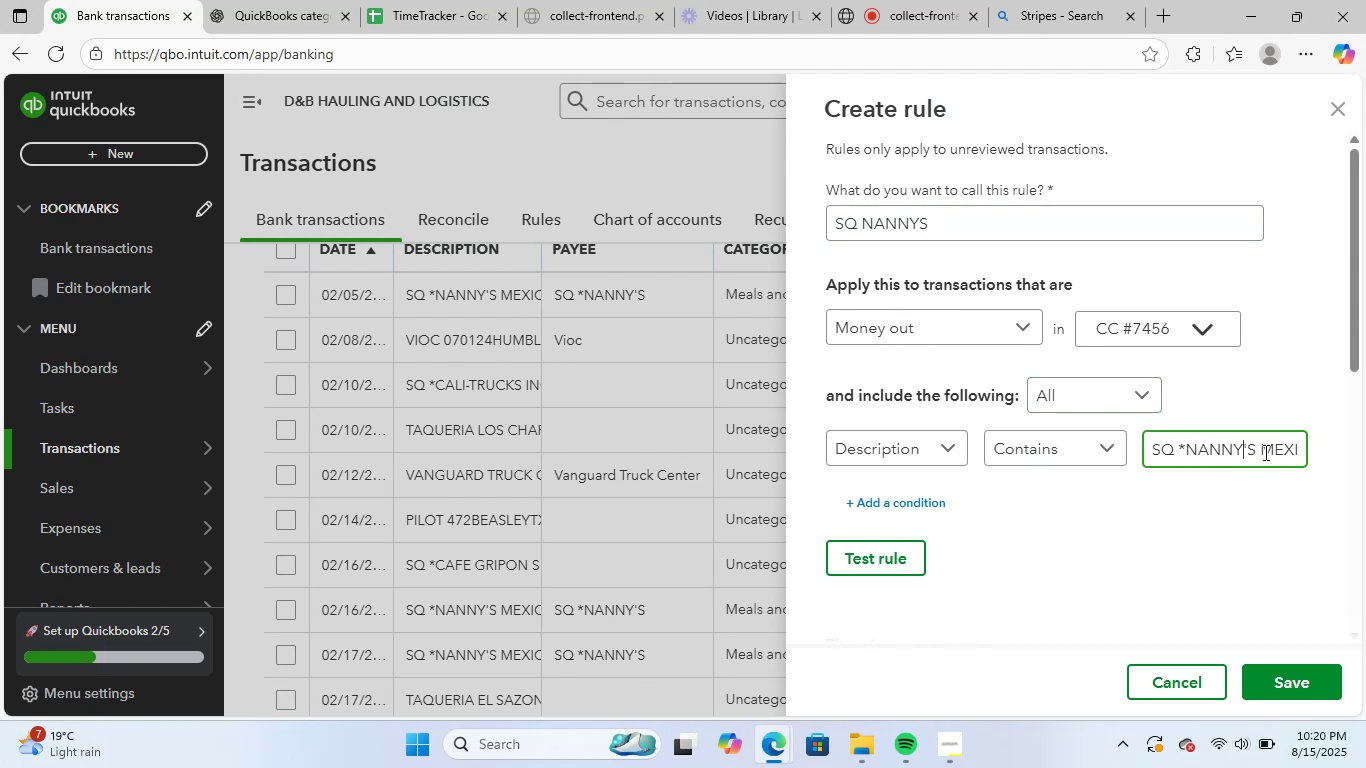 
left_click_drag(start_coordinate=[1264, 452], to_coordinate=[1365, 456])
 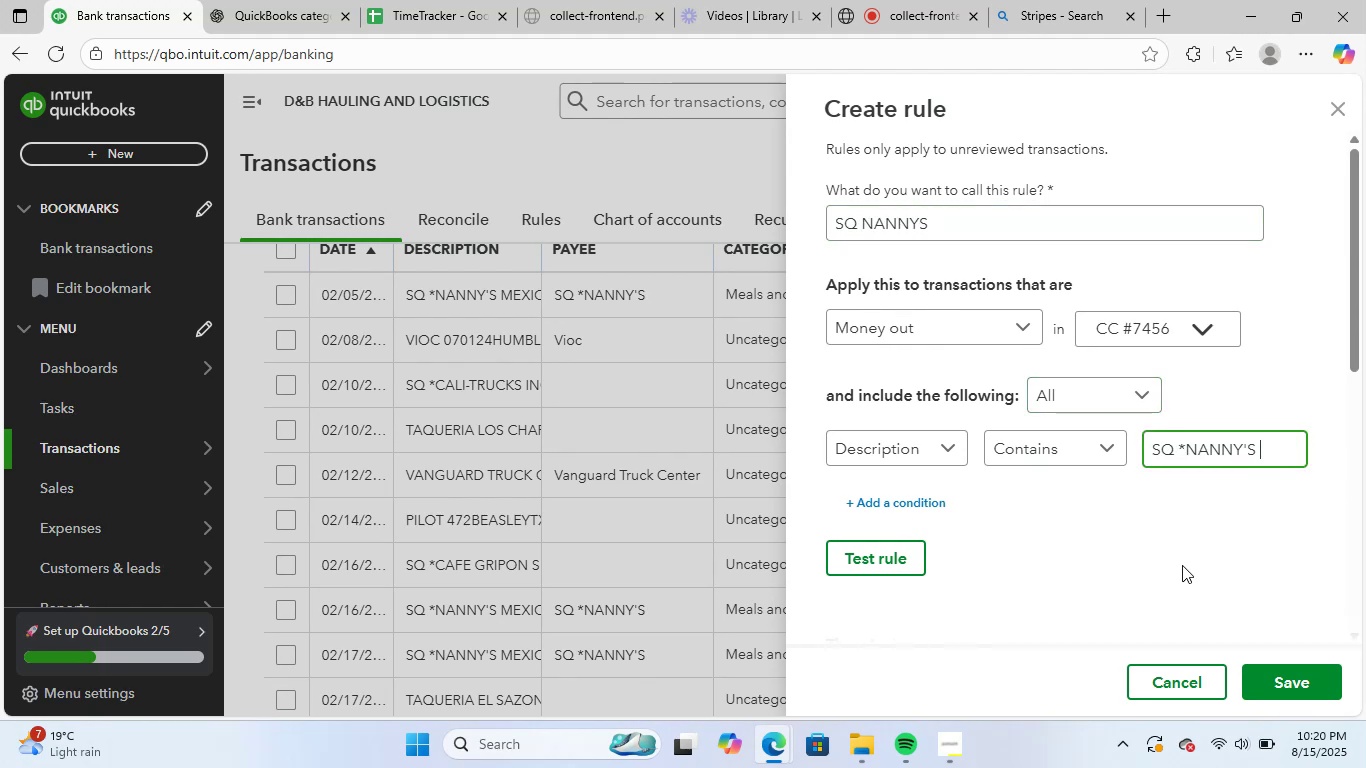 
key(Backspace)
 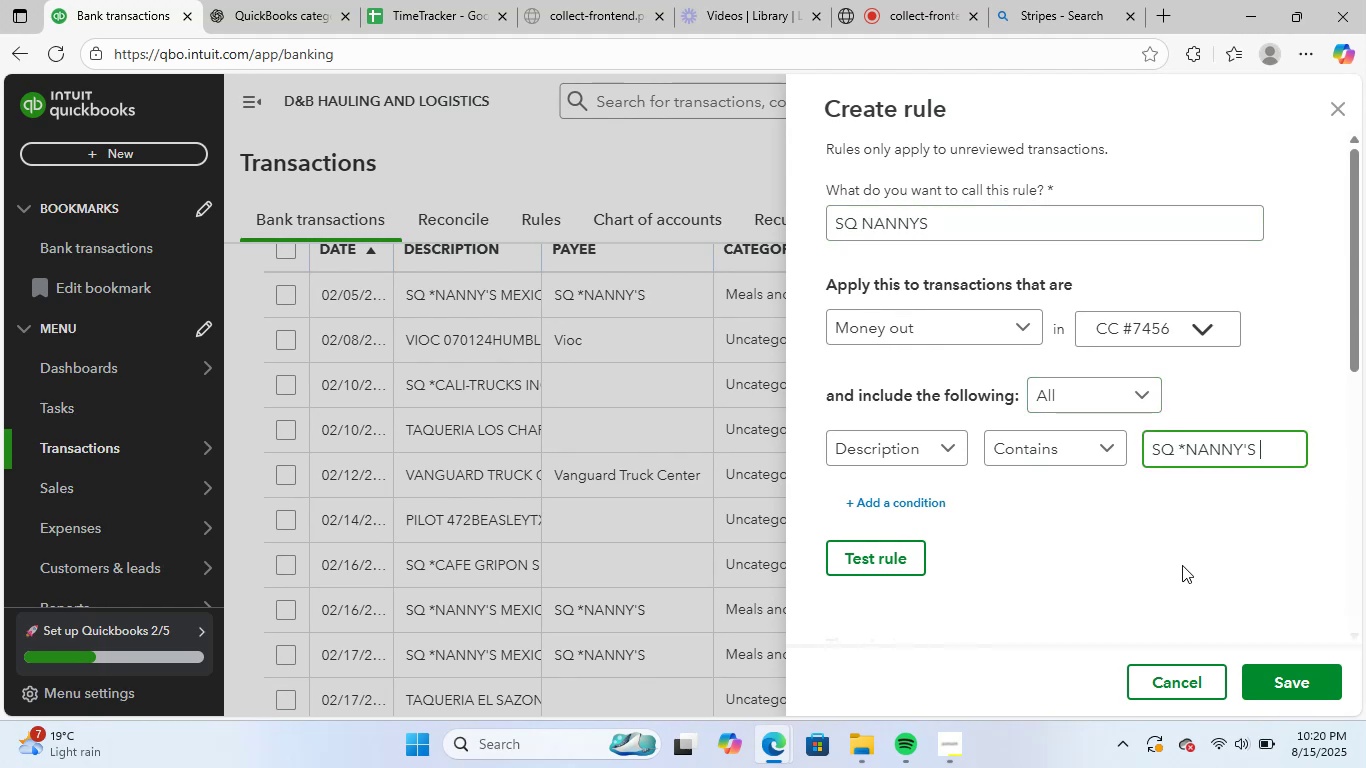 
left_click([1182, 565])
 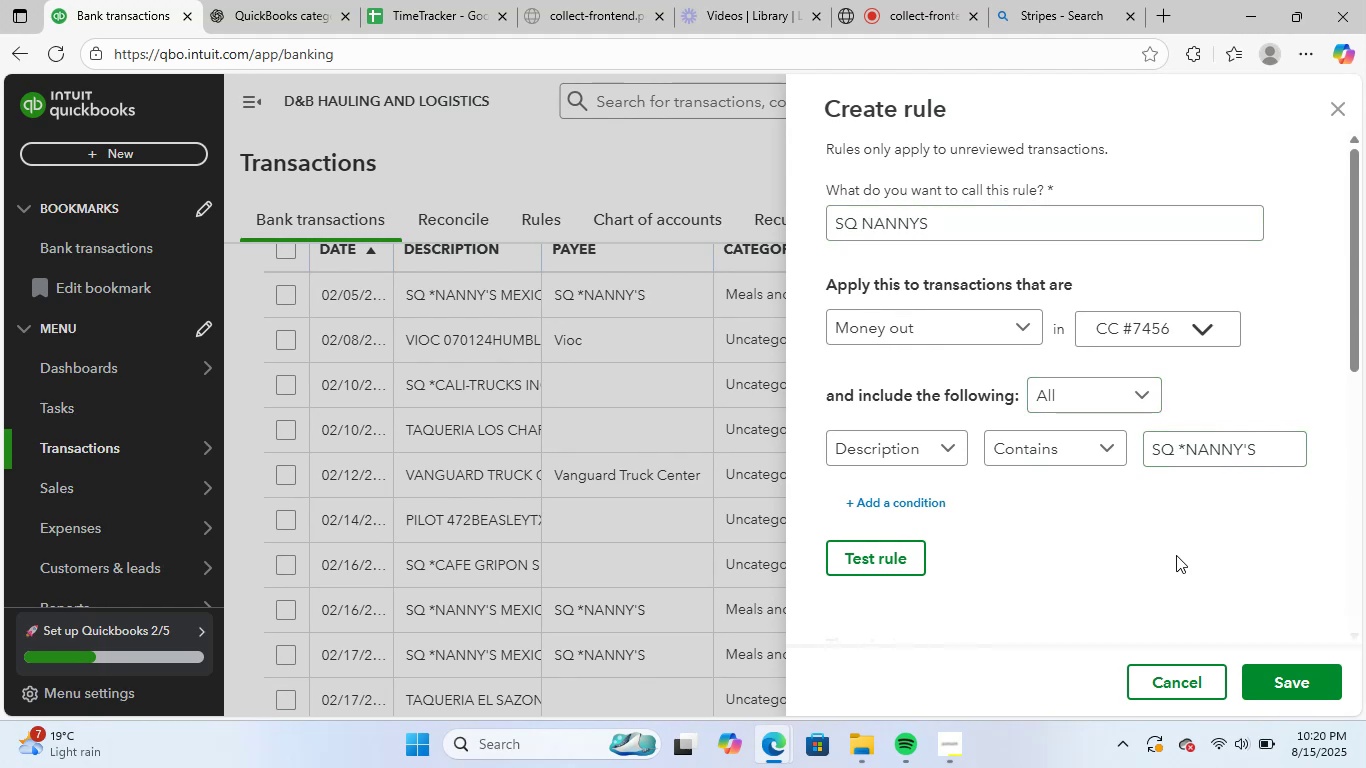 
scroll: coordinate [1169, 561], scroll_direction: down, amount: 8.0
 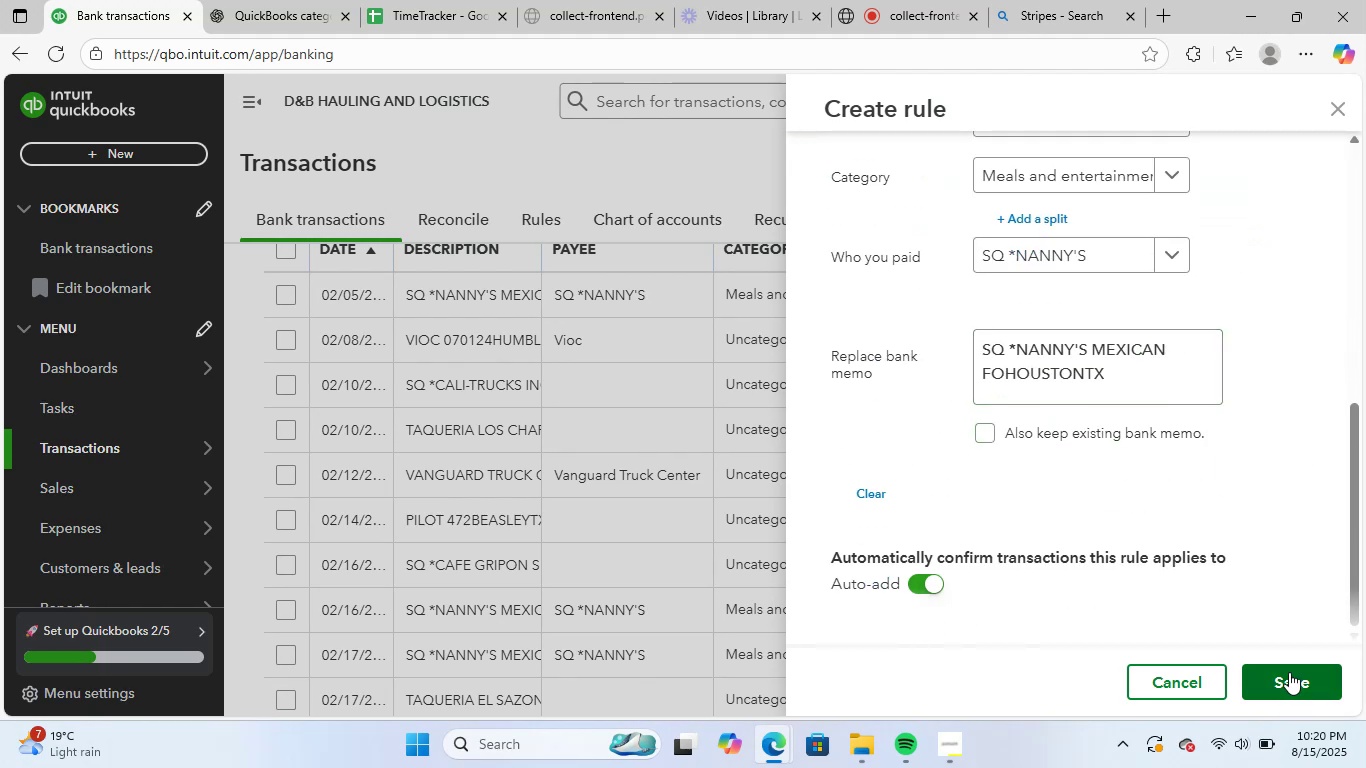 
left_click([1292, 673])
 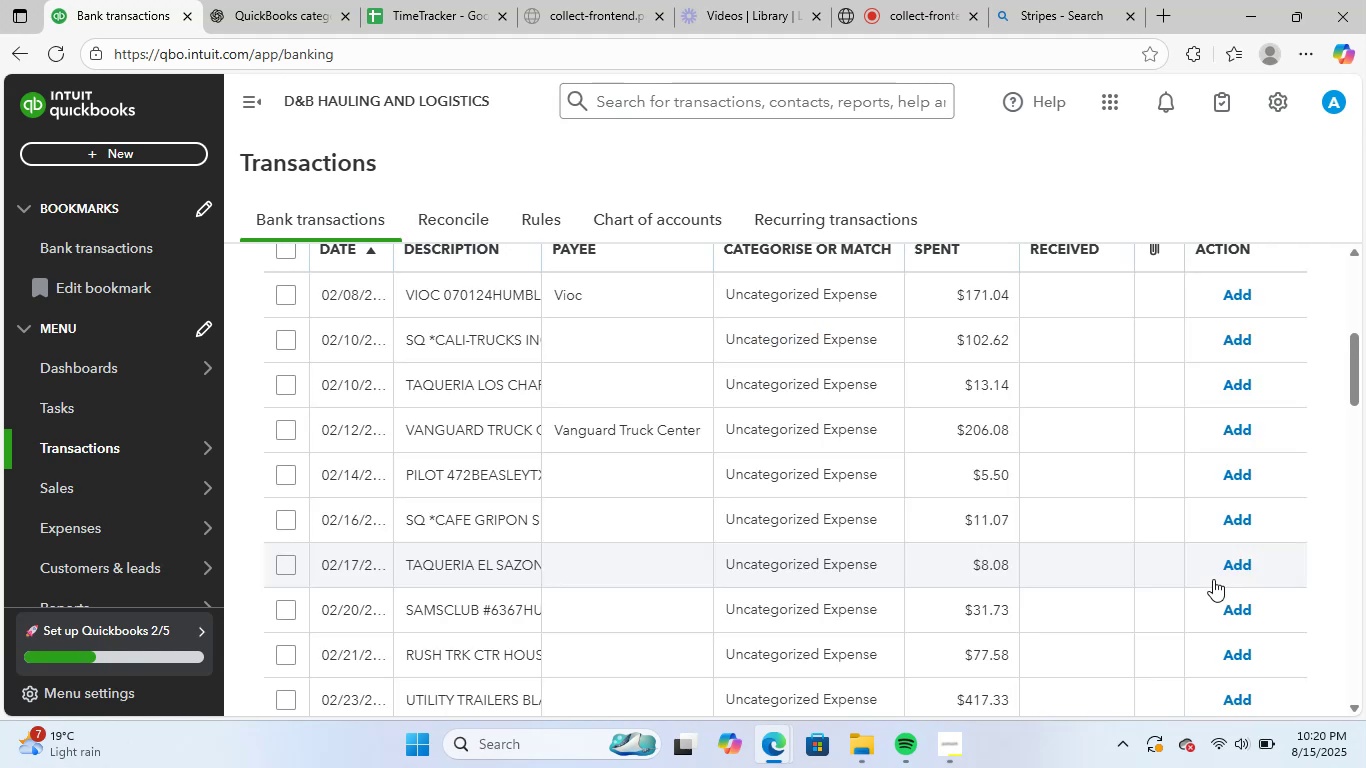 
wait(5.8)
 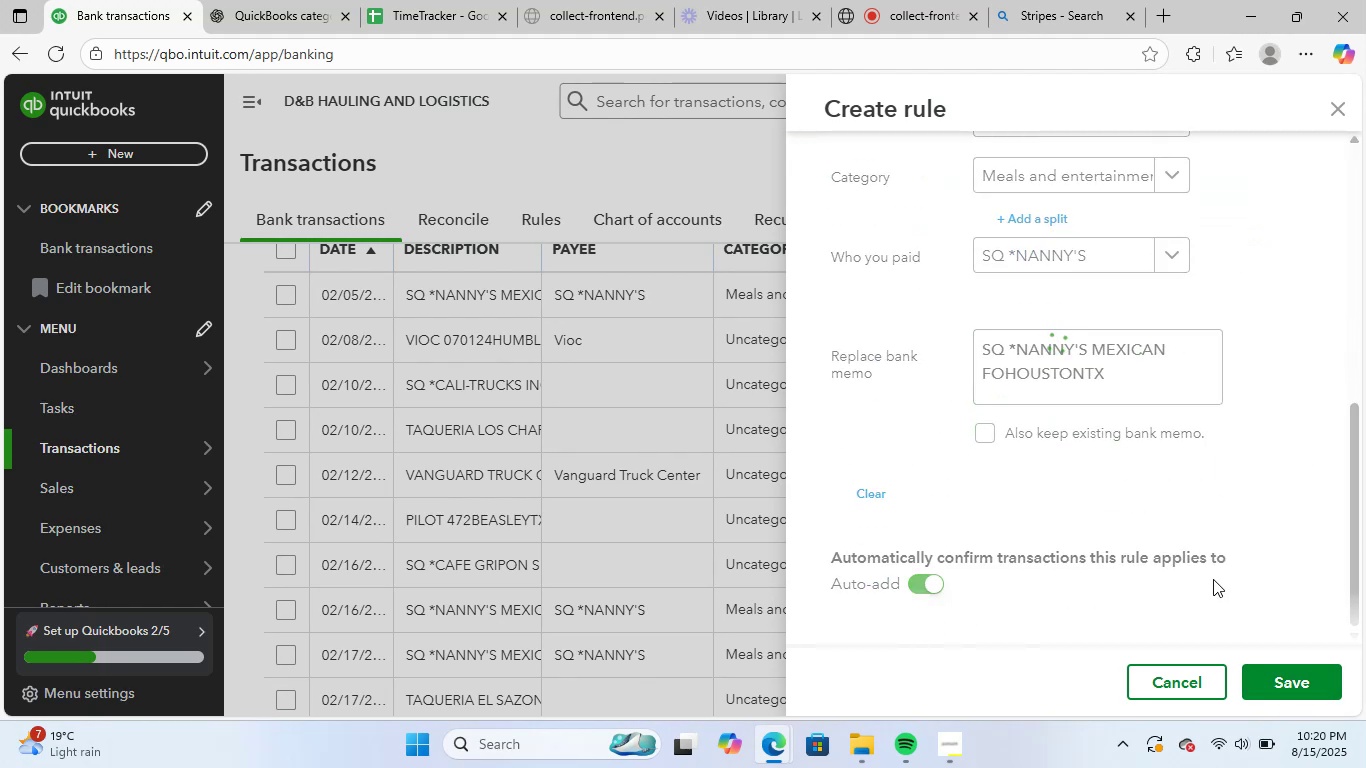 
scroll: coordinate [765, 305], scroll_direction: up, amount: 1.0
 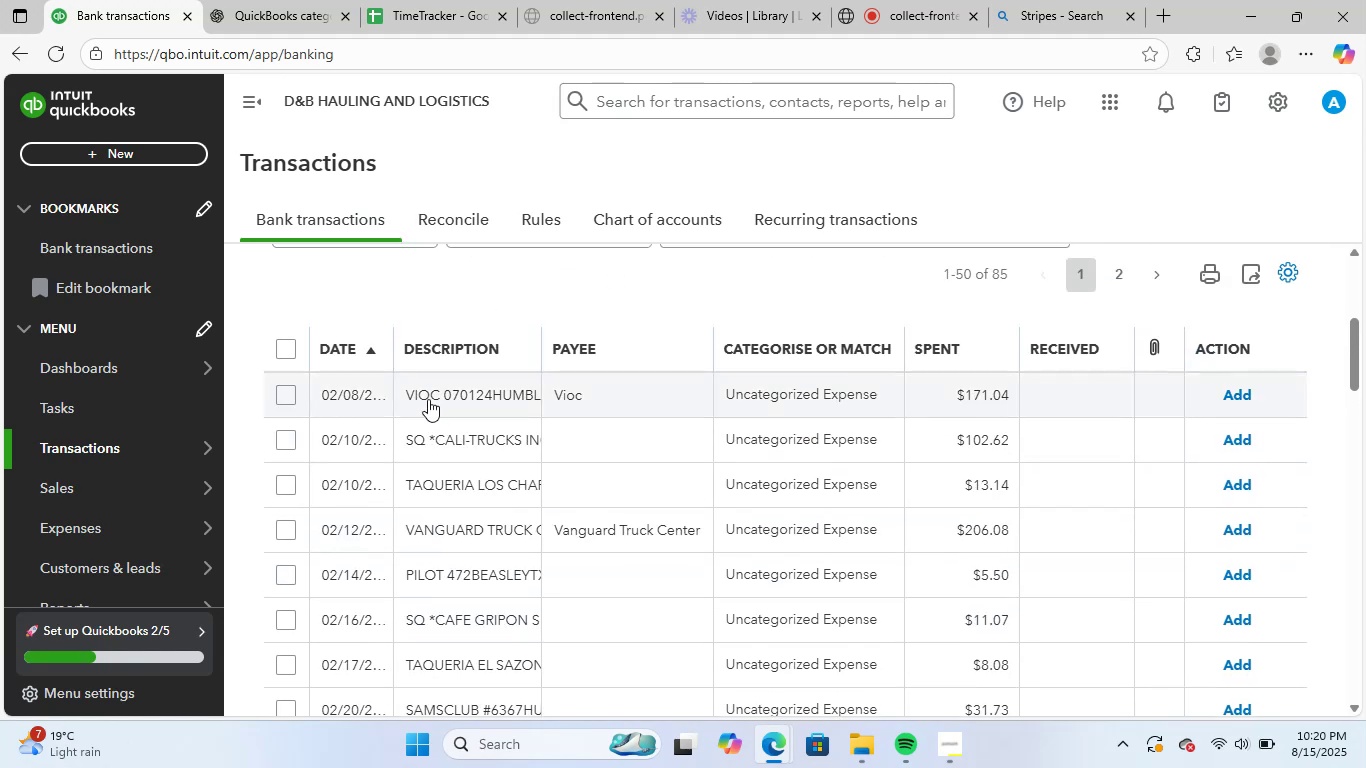 
left_click([439, 392])
 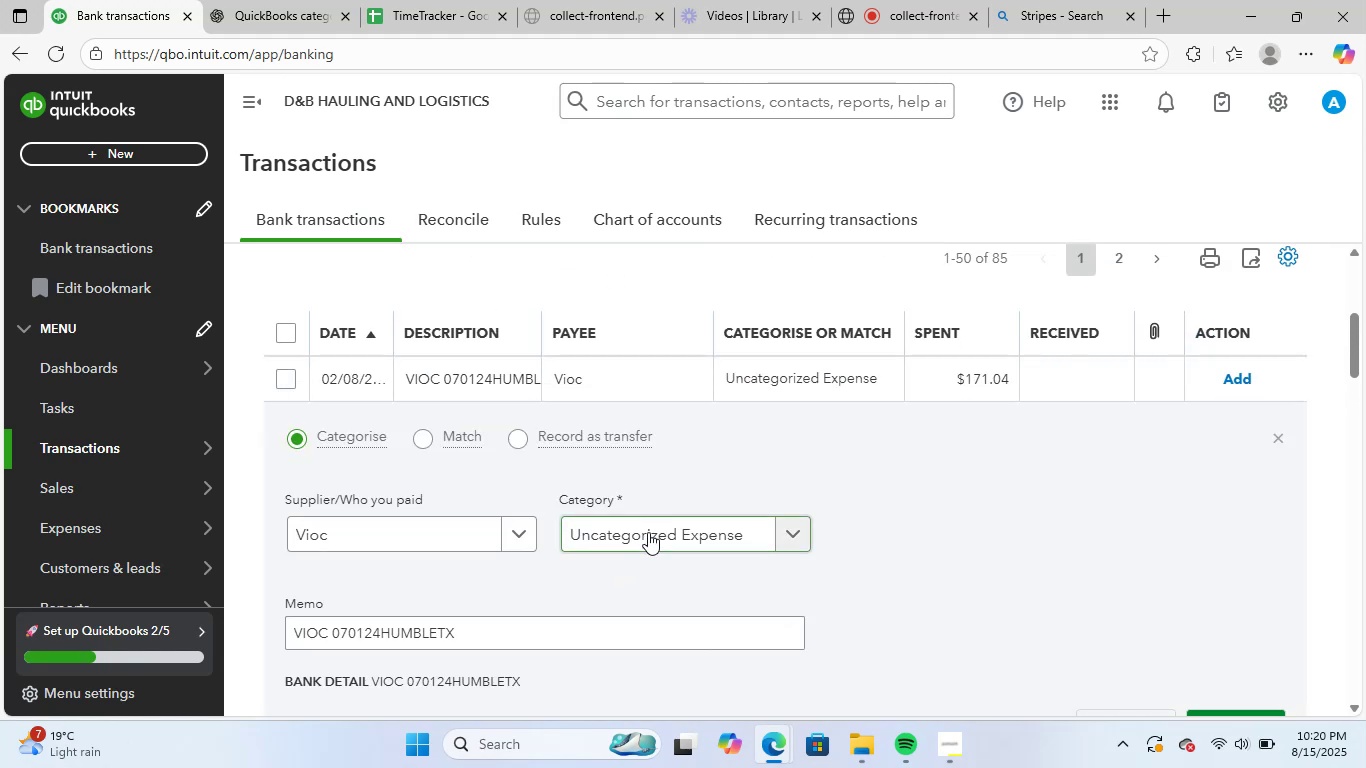 
left_click([650, 532])
 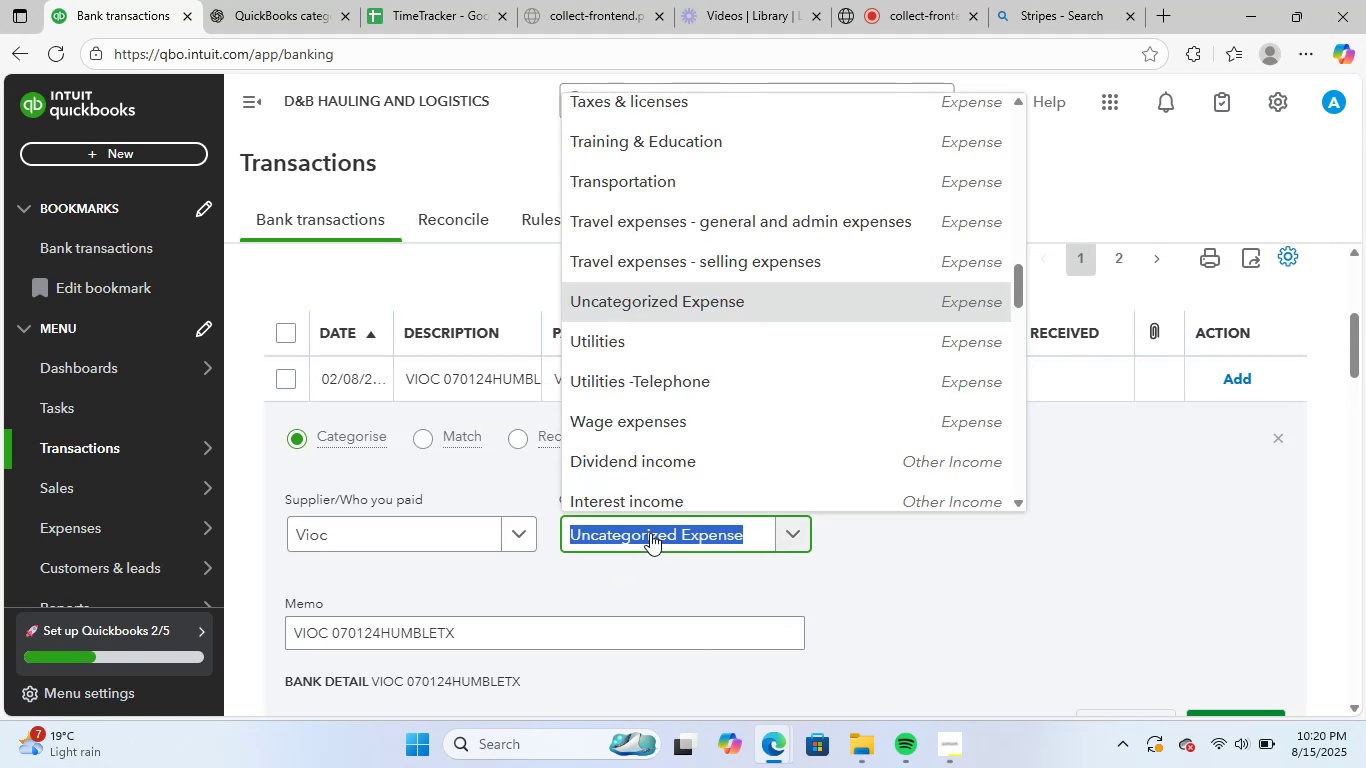 
type(supp)
 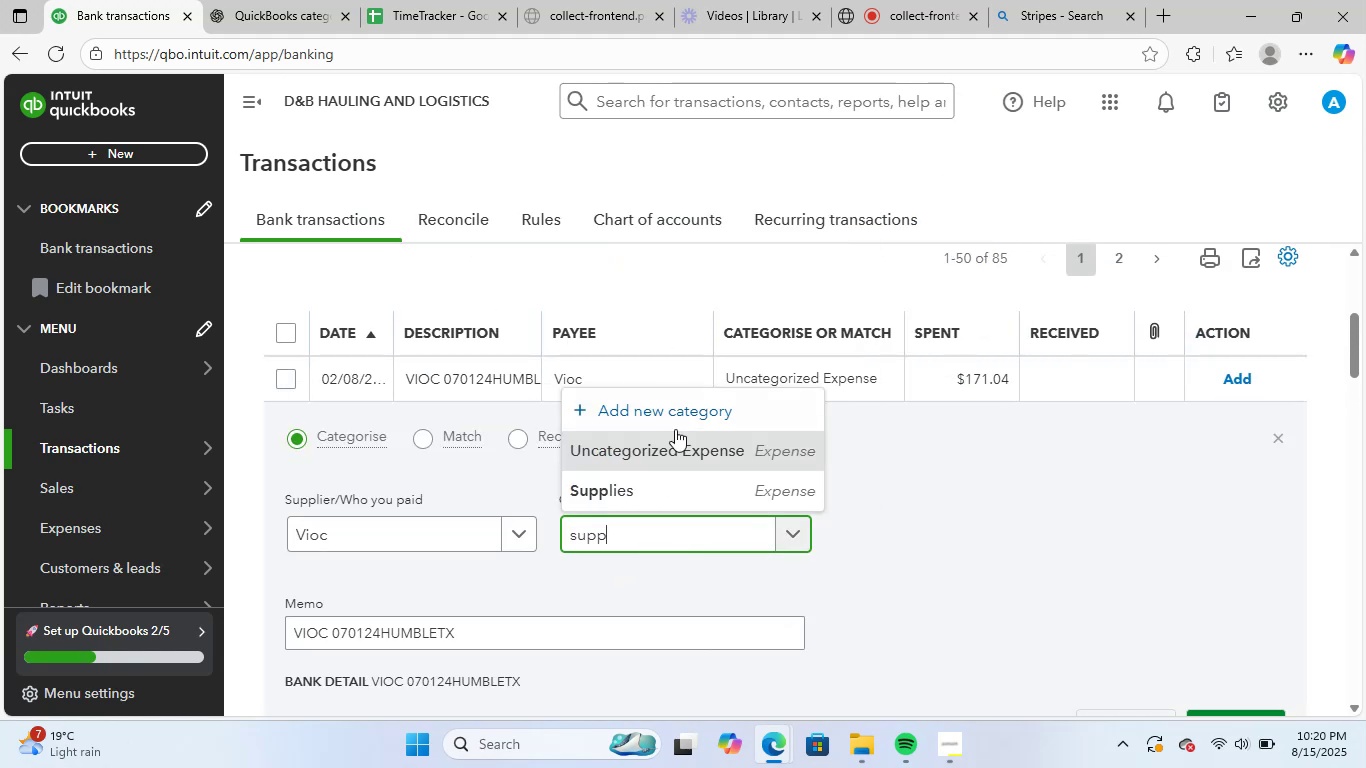 
left_click([700, 487])
 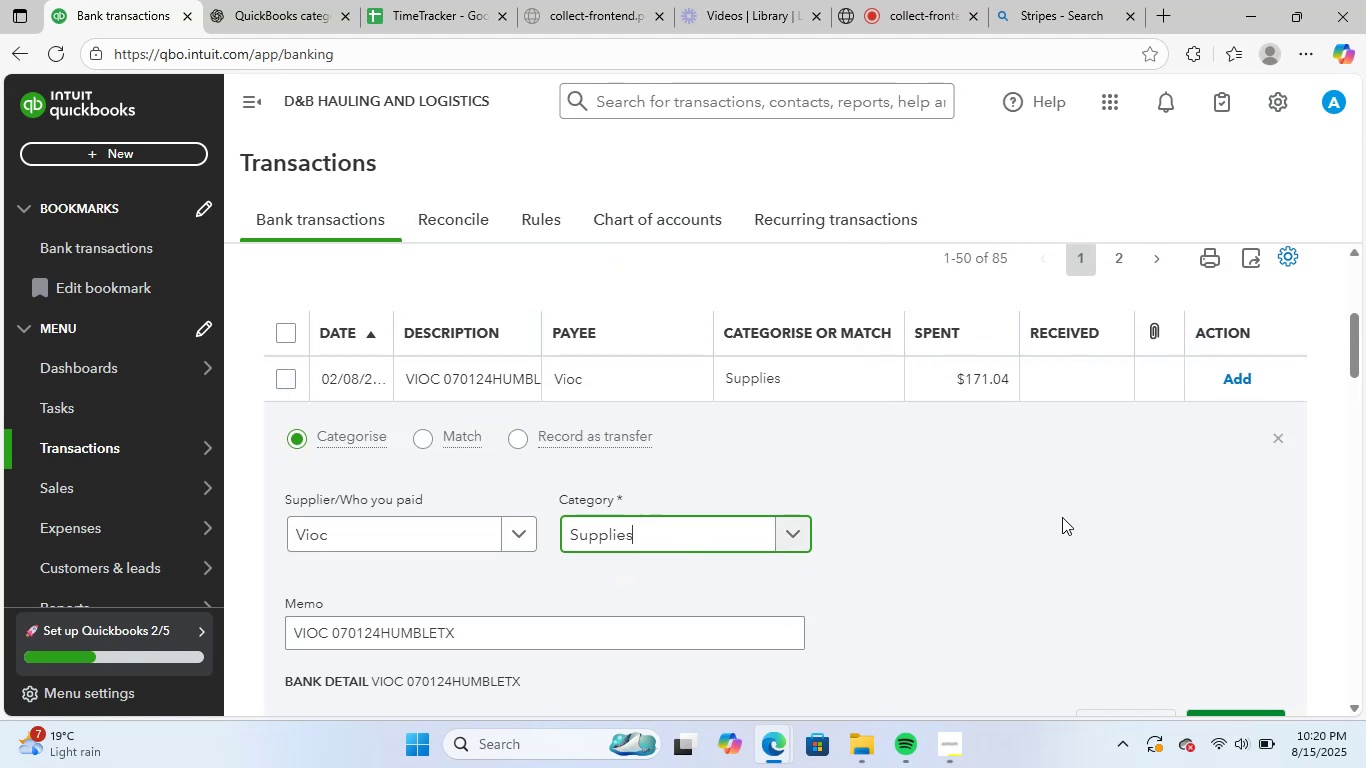 
scroll: coordinate [1063, 517], scroll_direction: down, amount: 2.0
 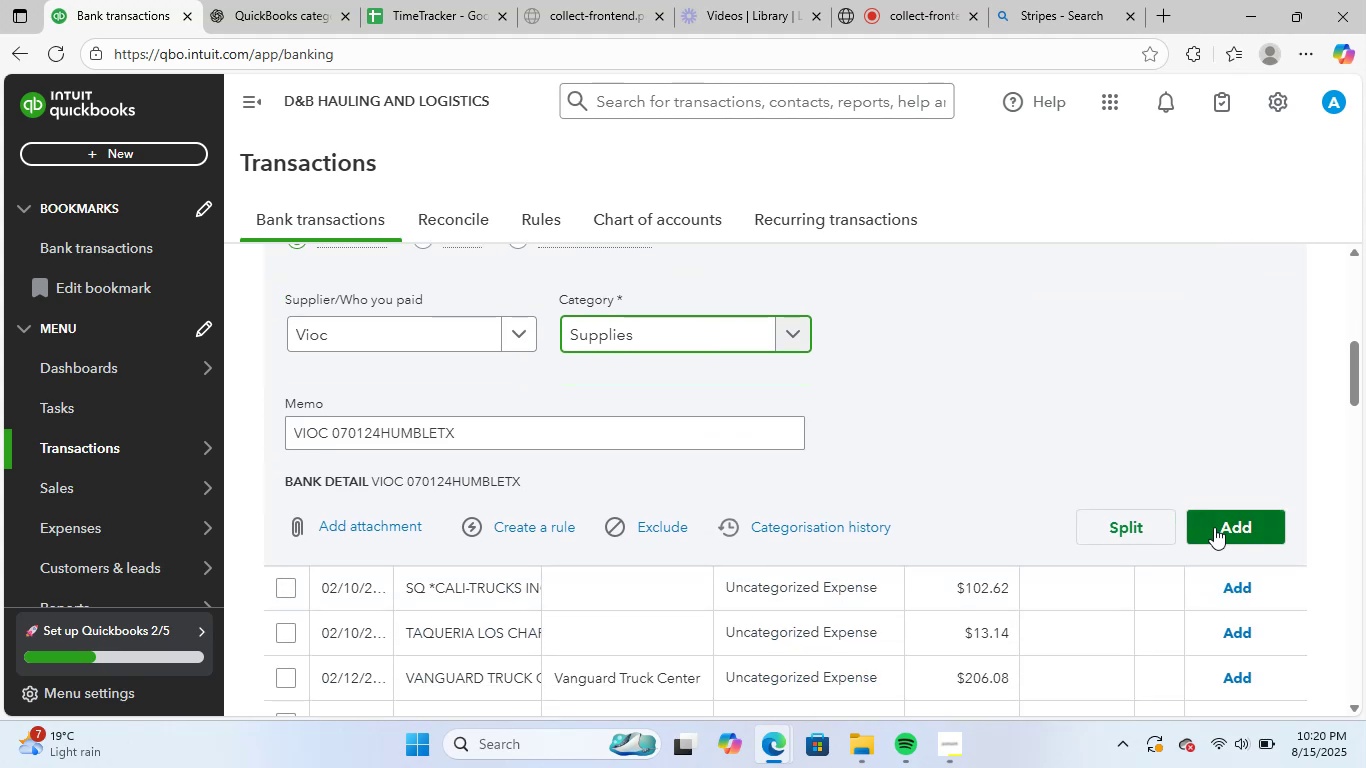 
left_click([1214, 527])
 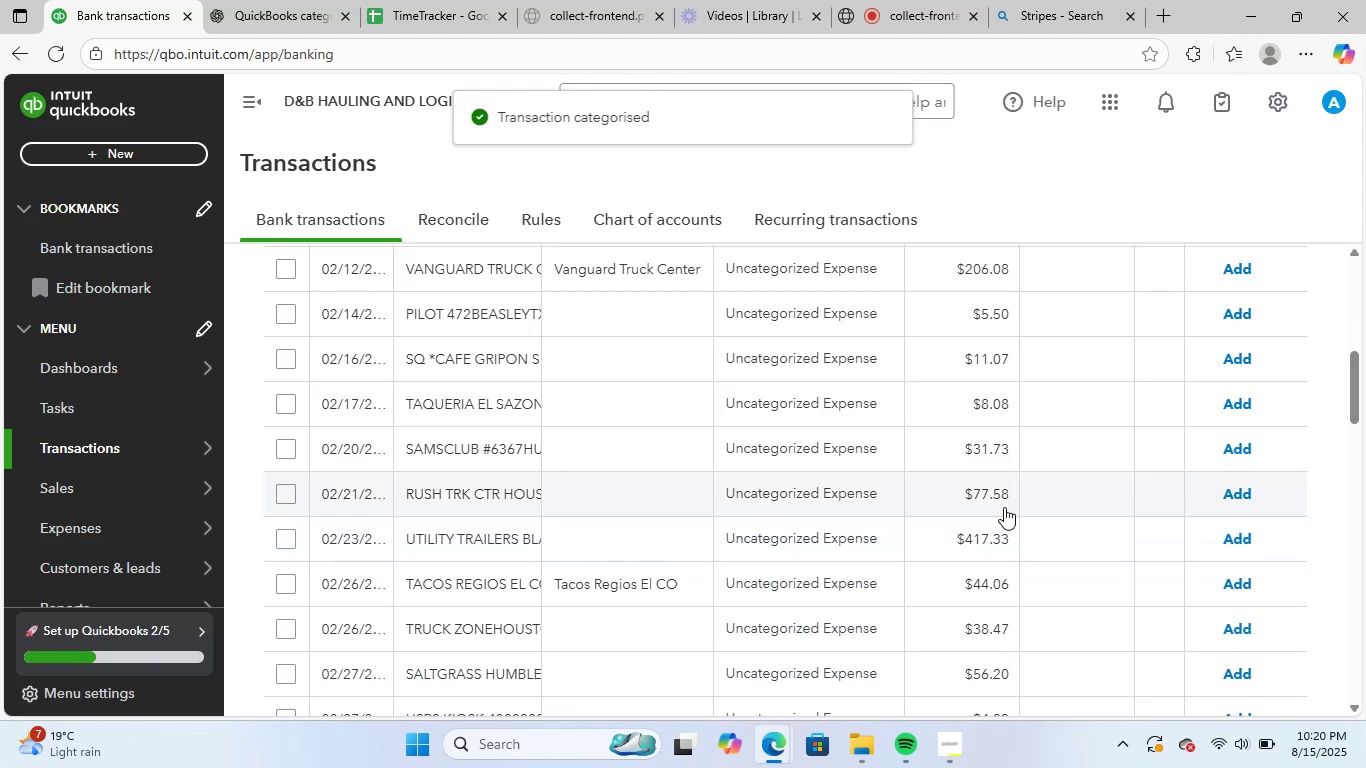 
scroll: coordinate [603, 445], scroll_direction: up, amount: 2.0
 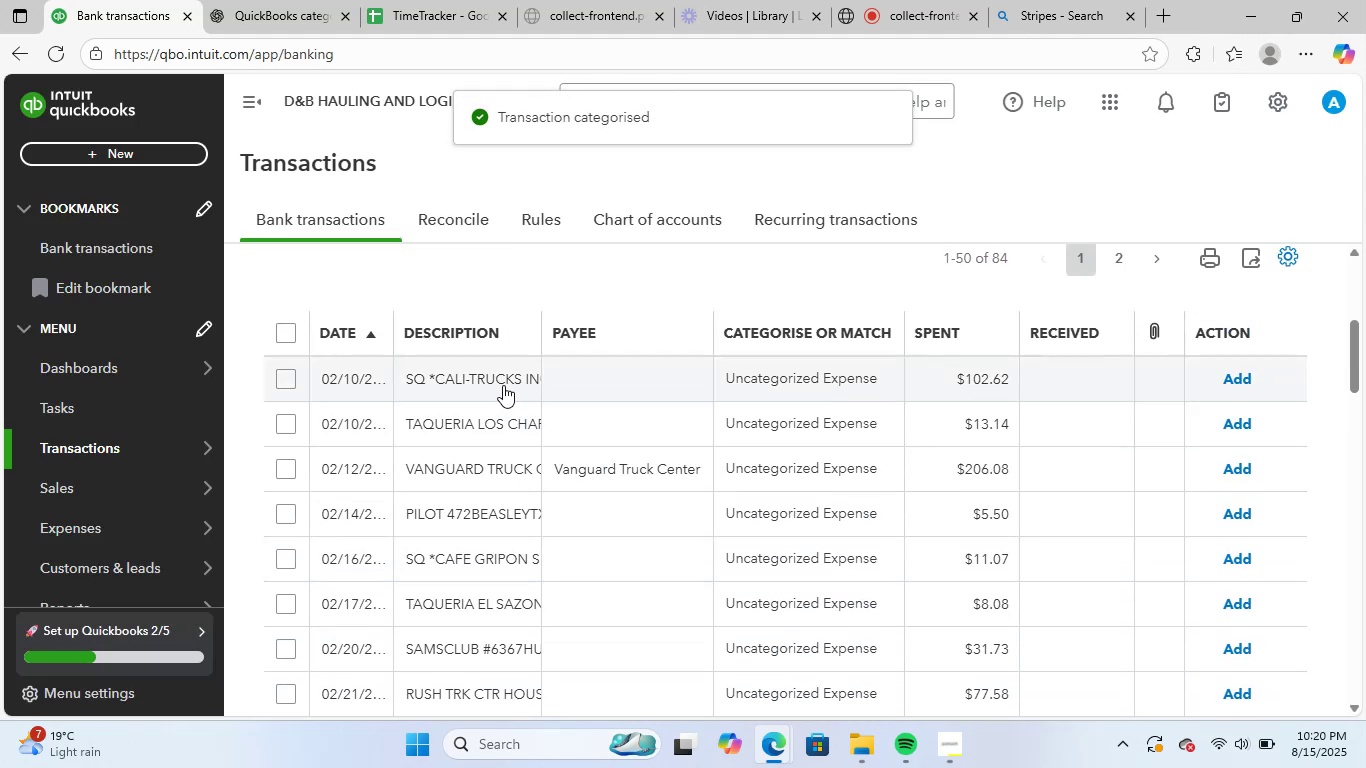 
left_click([503, 385])
 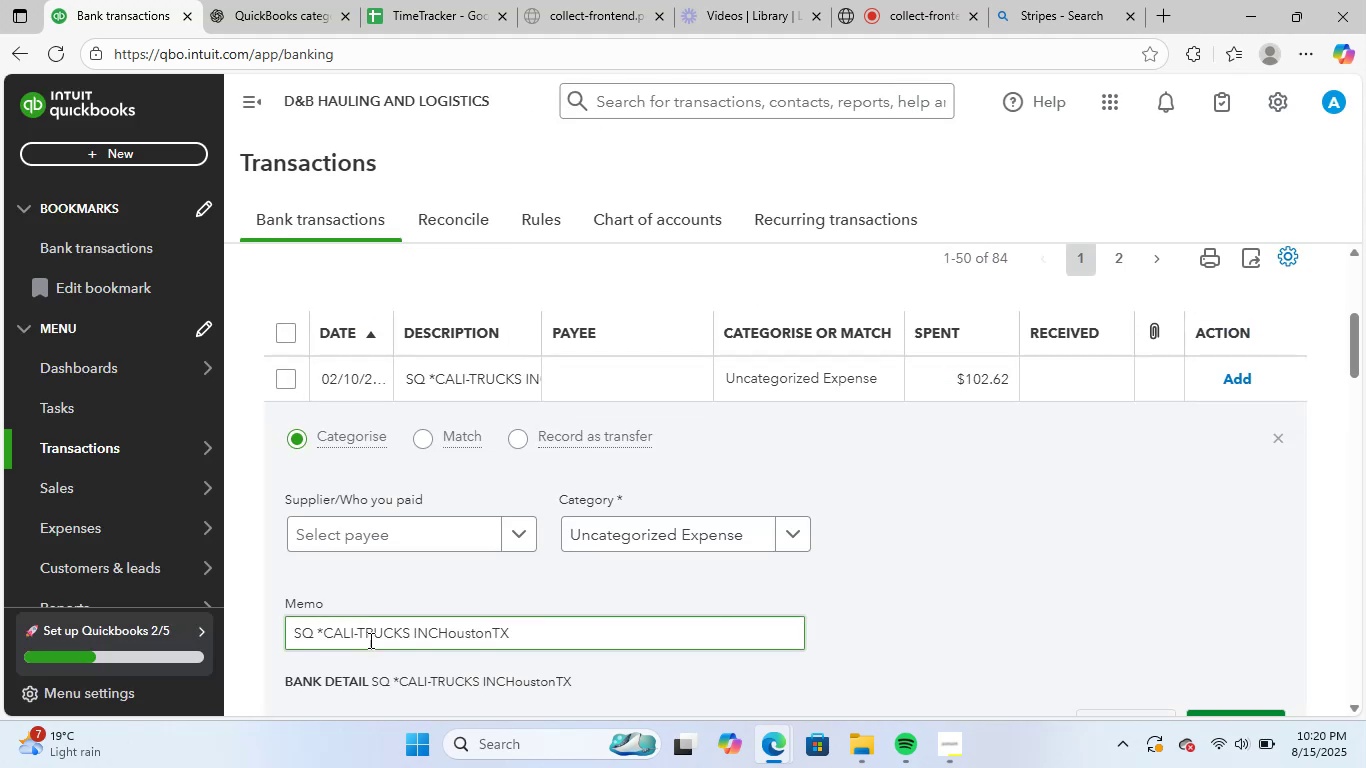 
left_click_drag(start_coordinate=[408, 636], to_coordinate=[327, 634])
 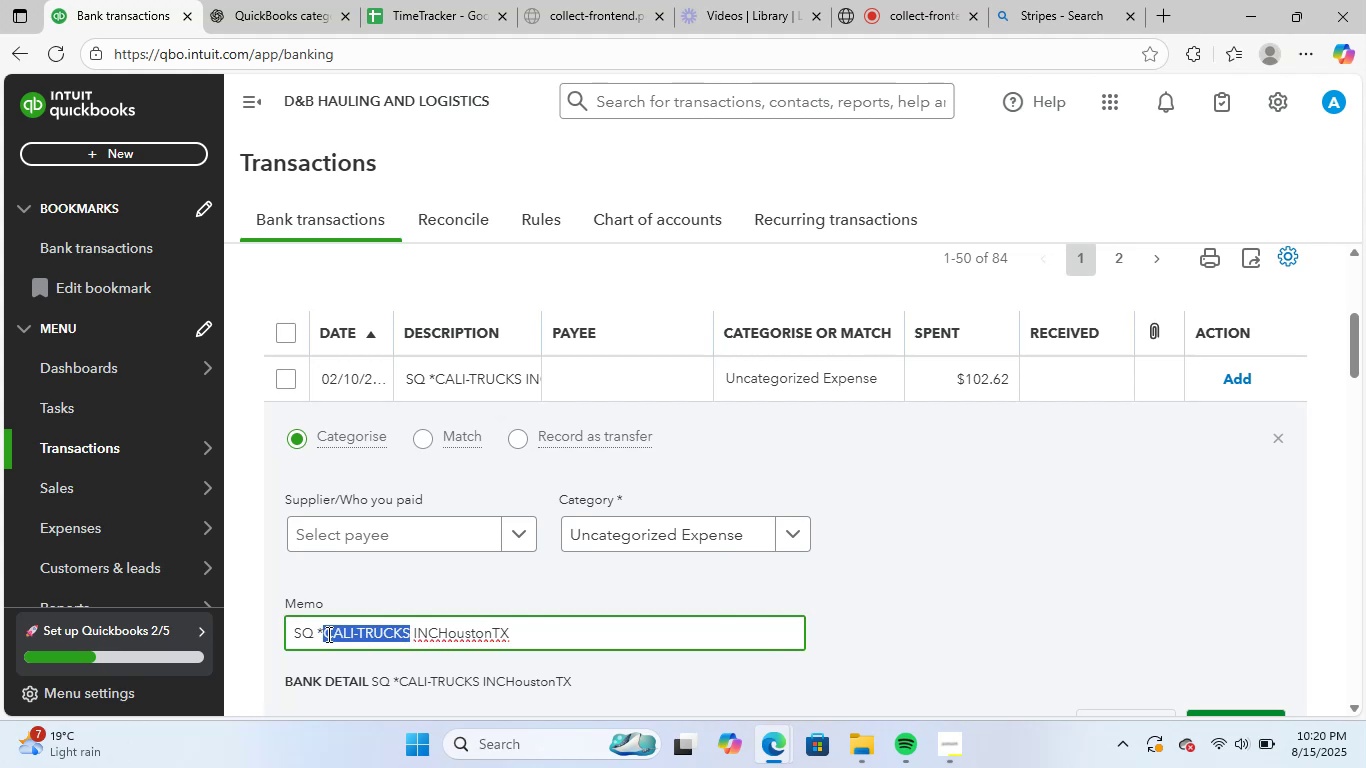 
key(Control+ControlLeft)
 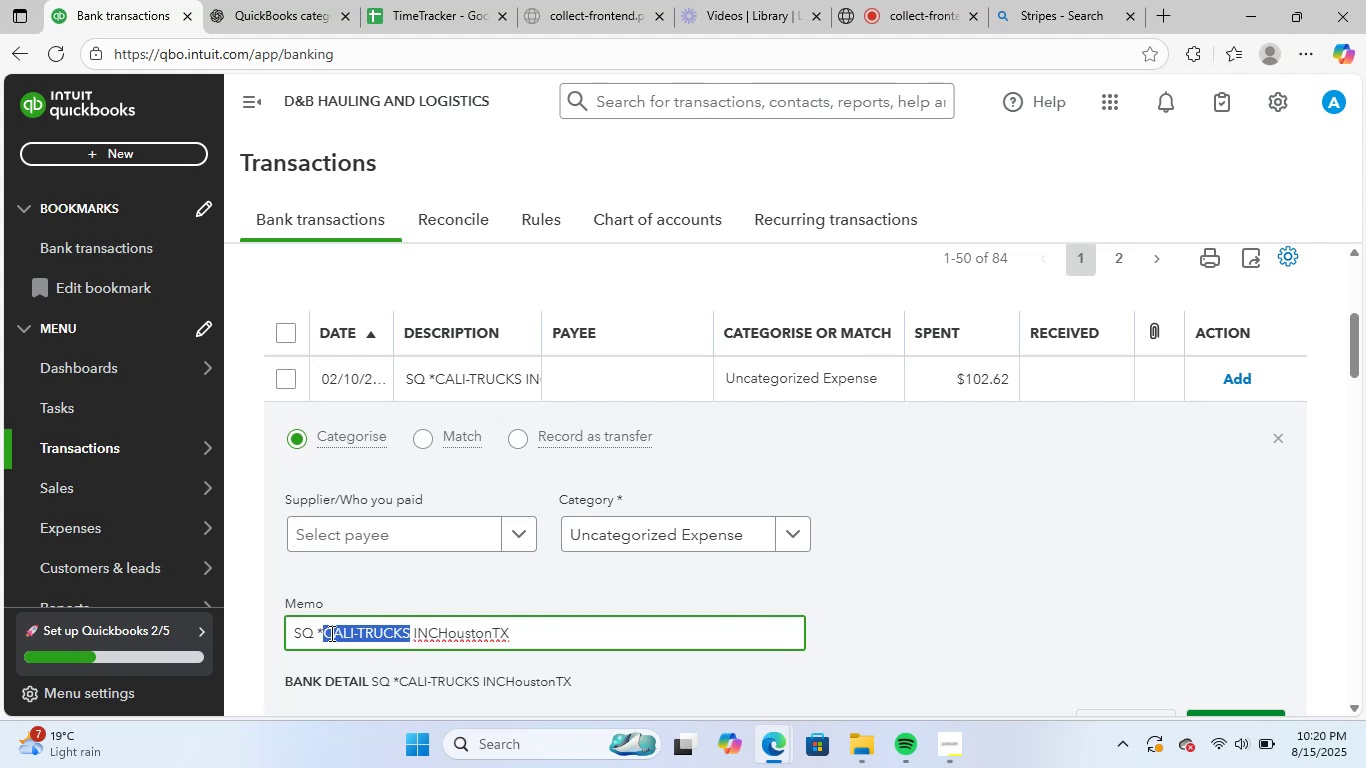 
key(Control+C)
 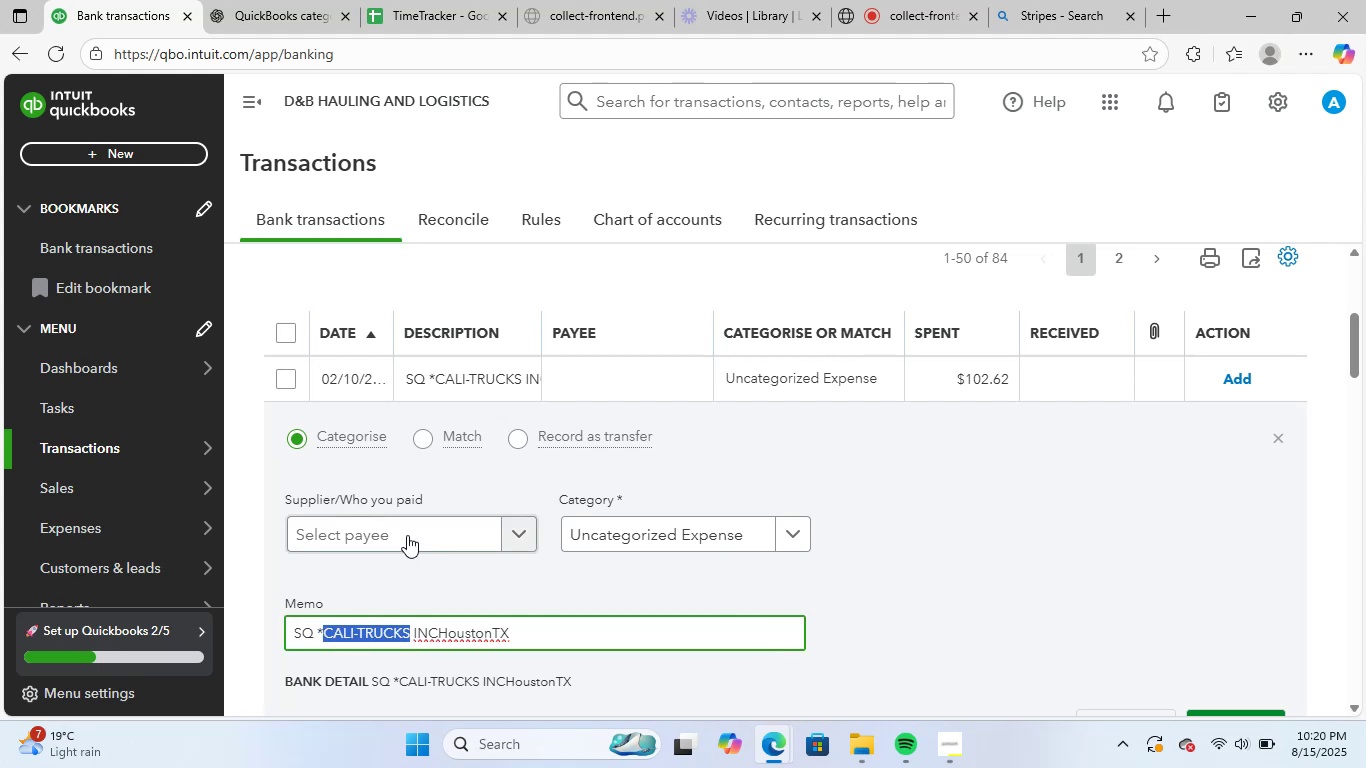 
left_click([407, 535])
 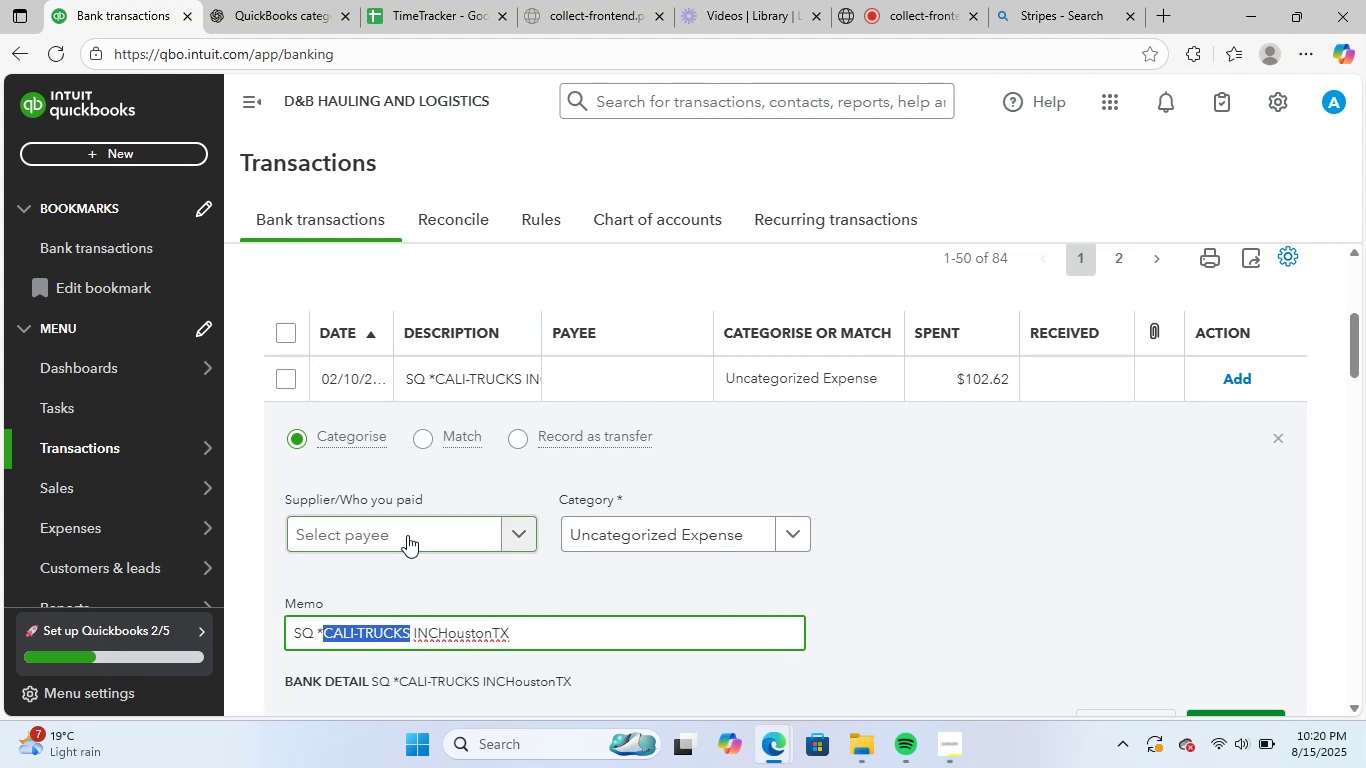 
key(Control+ControlLeft)
 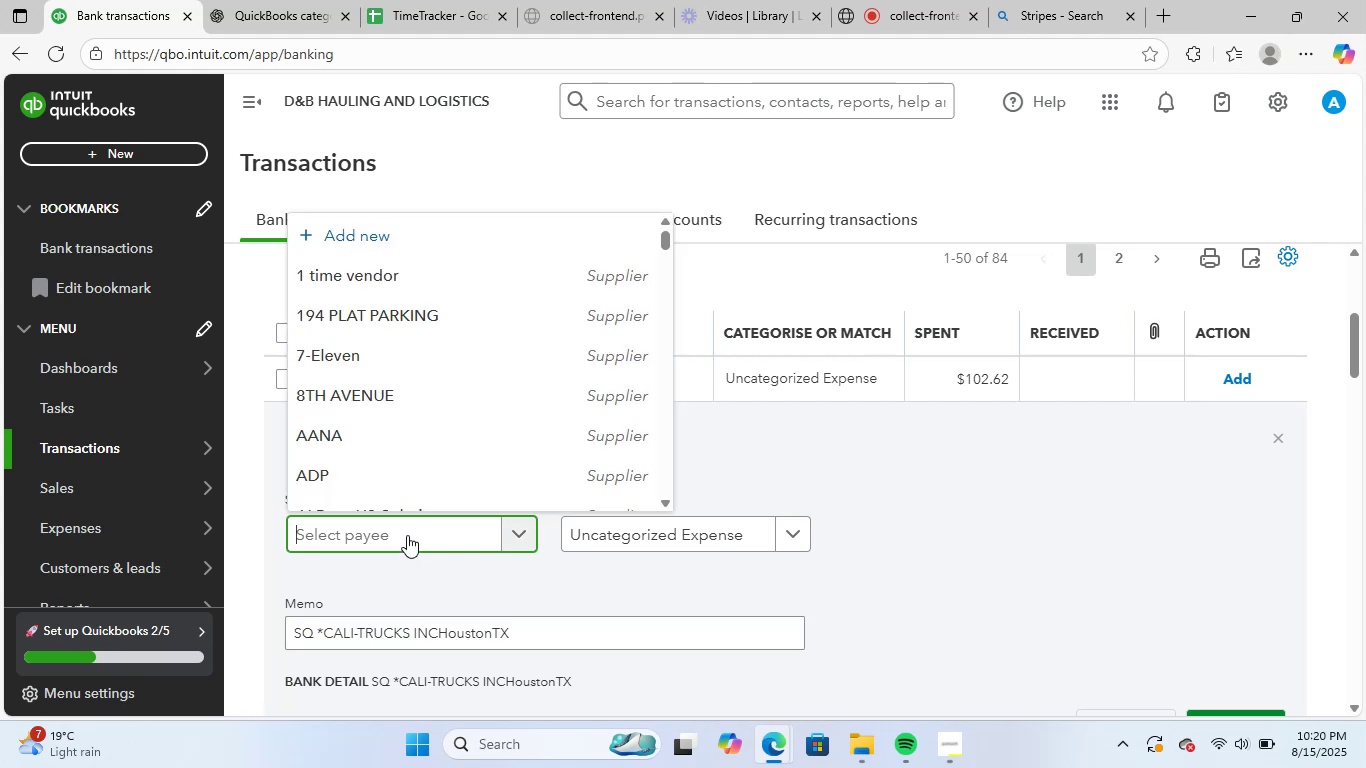 
key(Control+ControlLeft)
 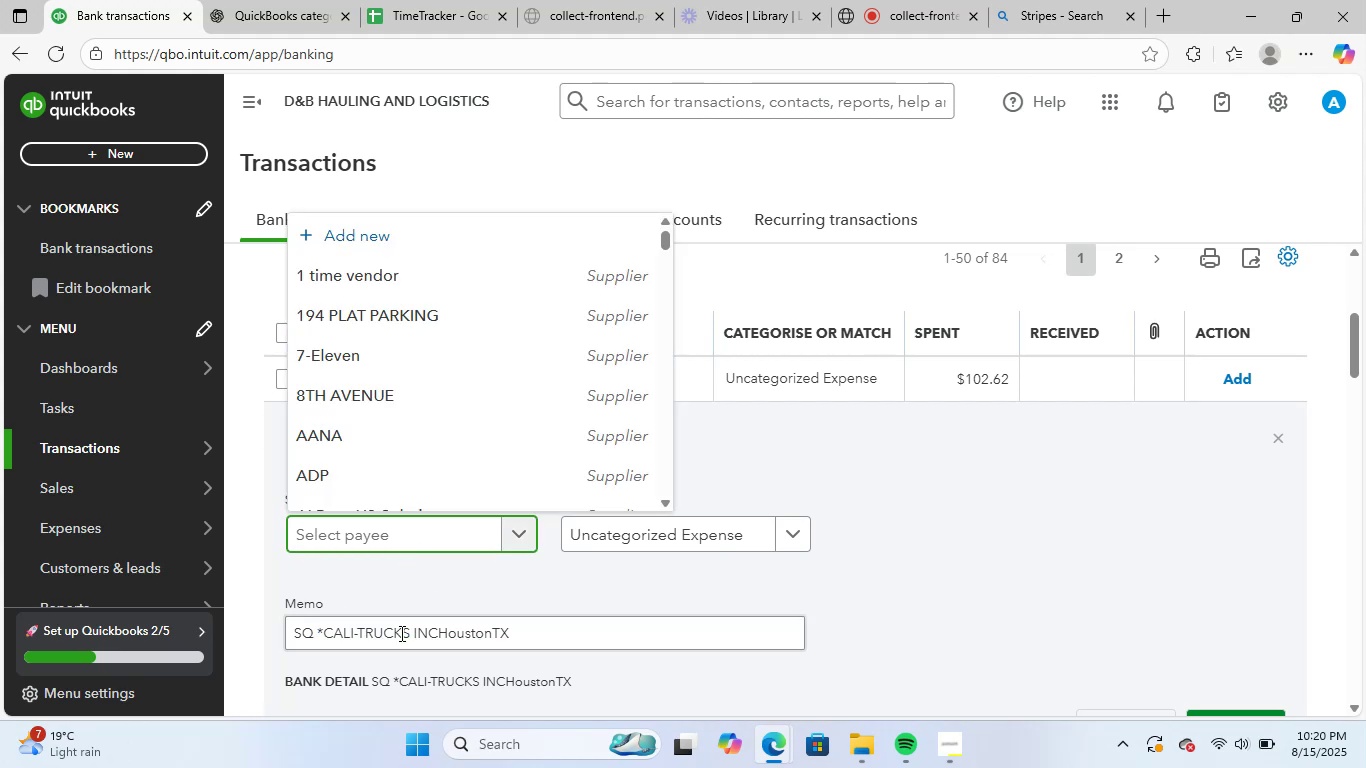 
left_click([399, 638])
 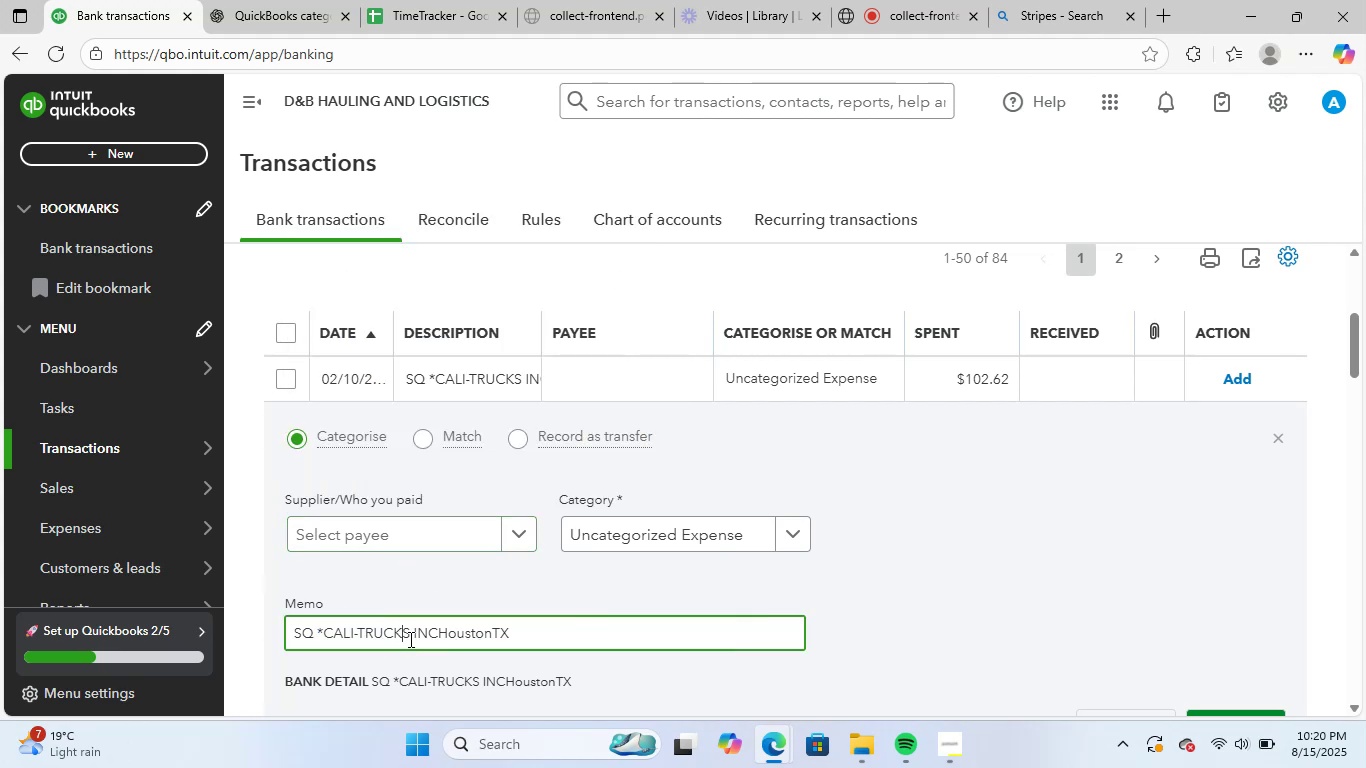 
left_click_drag(start_coordinate=[409, 639], to_coordinate=[283, 631])
 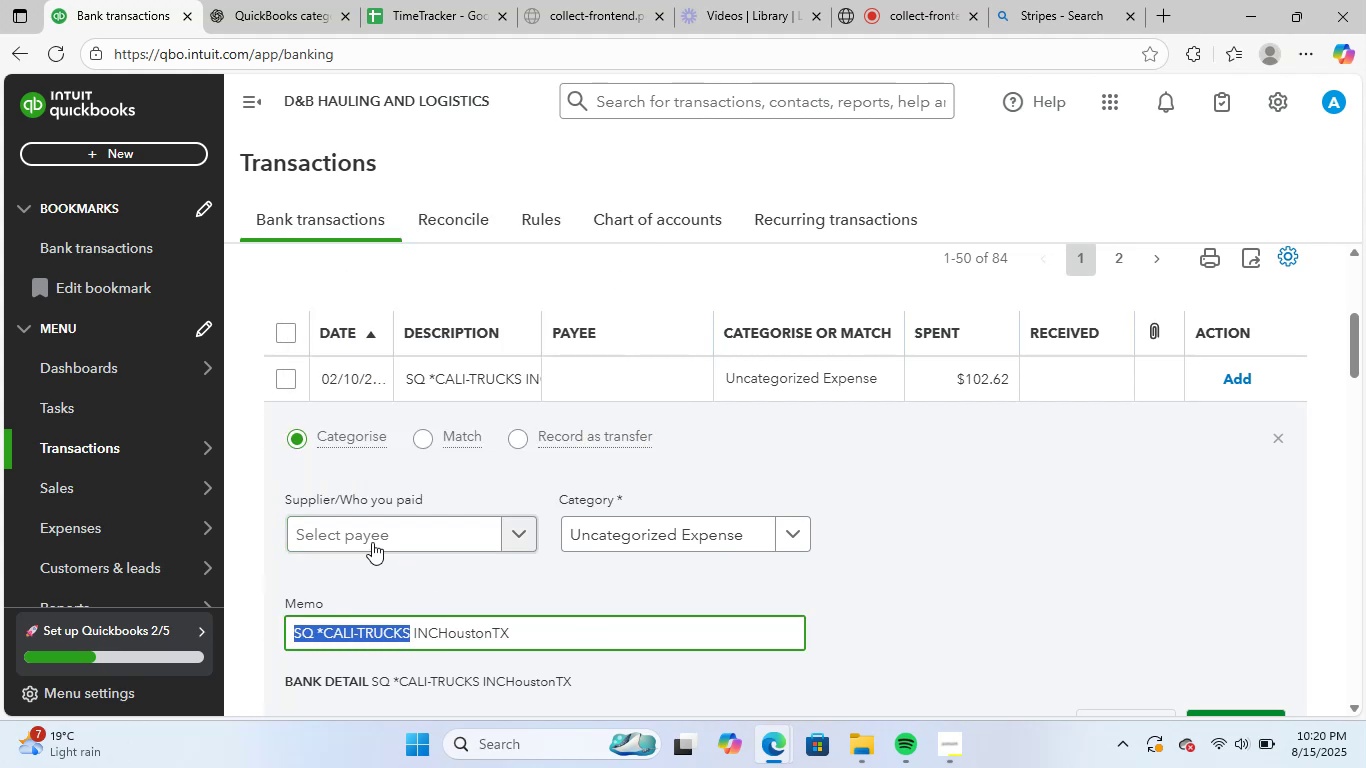 
key(Control+ControlLeft)
 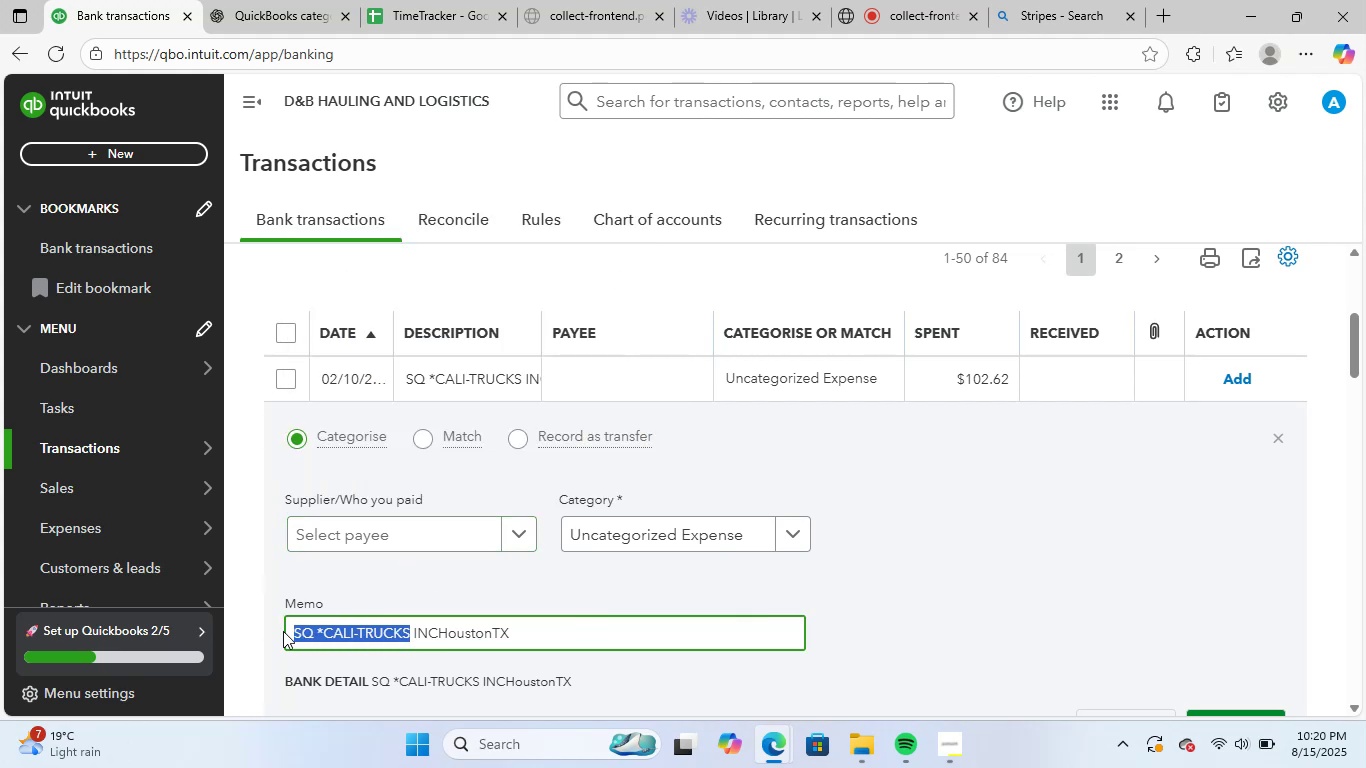 
key(Control+C)
 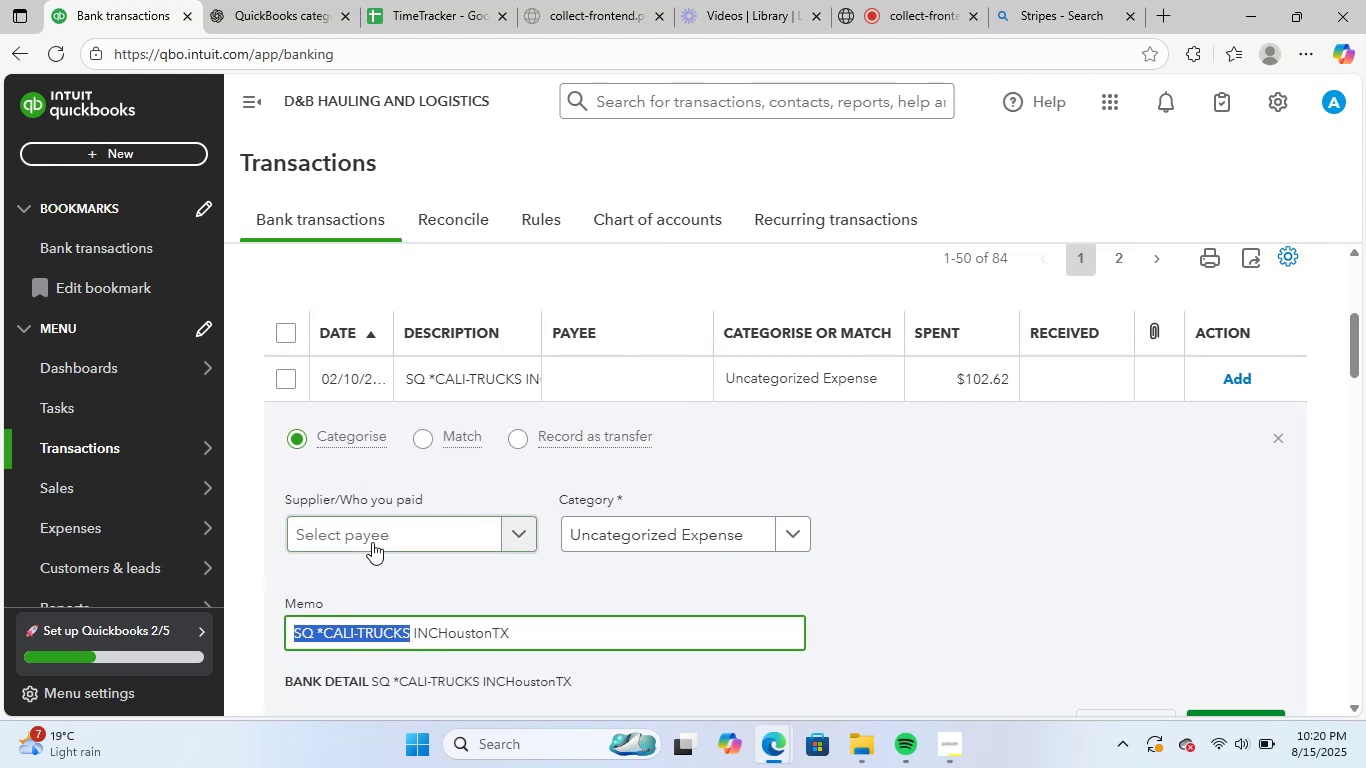 
left_click([372, 542])
 